 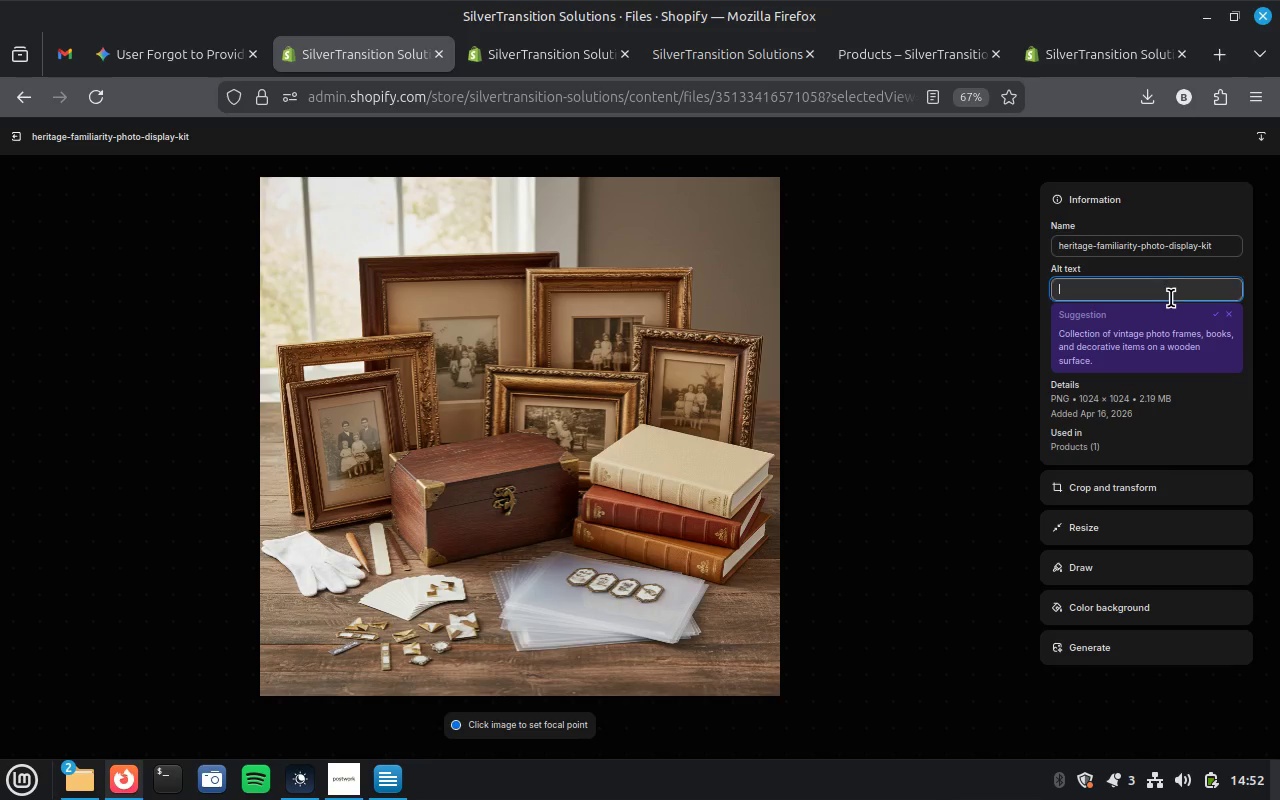 
key(Control+V)
 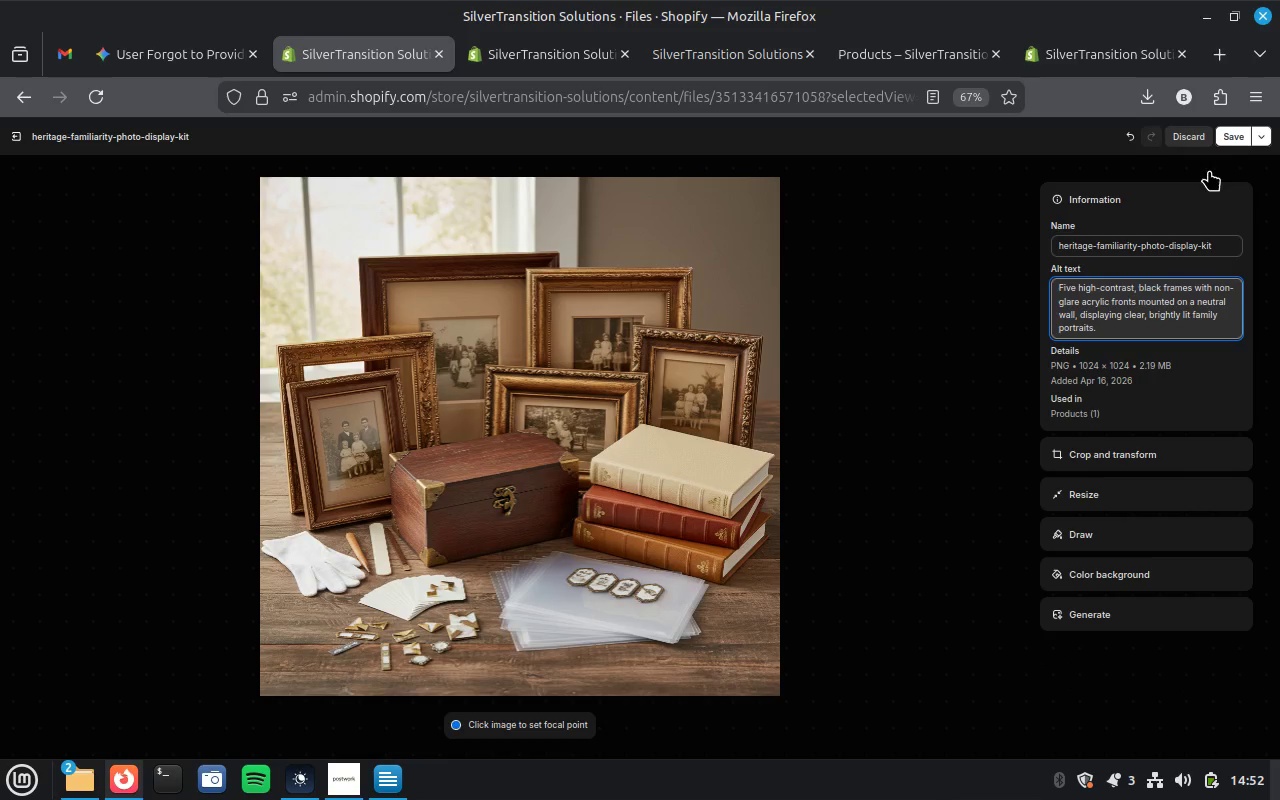 
left_click([1230, 133])
 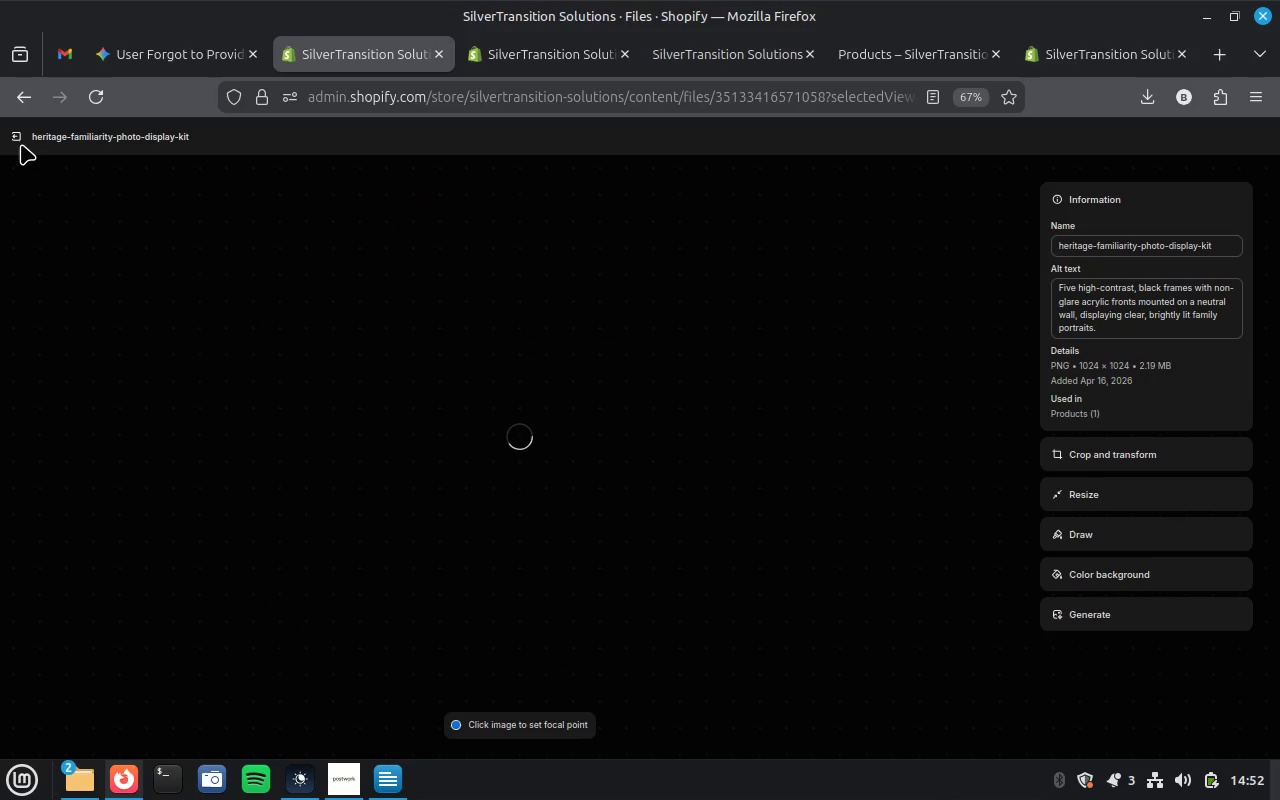 
wait(10.45)
 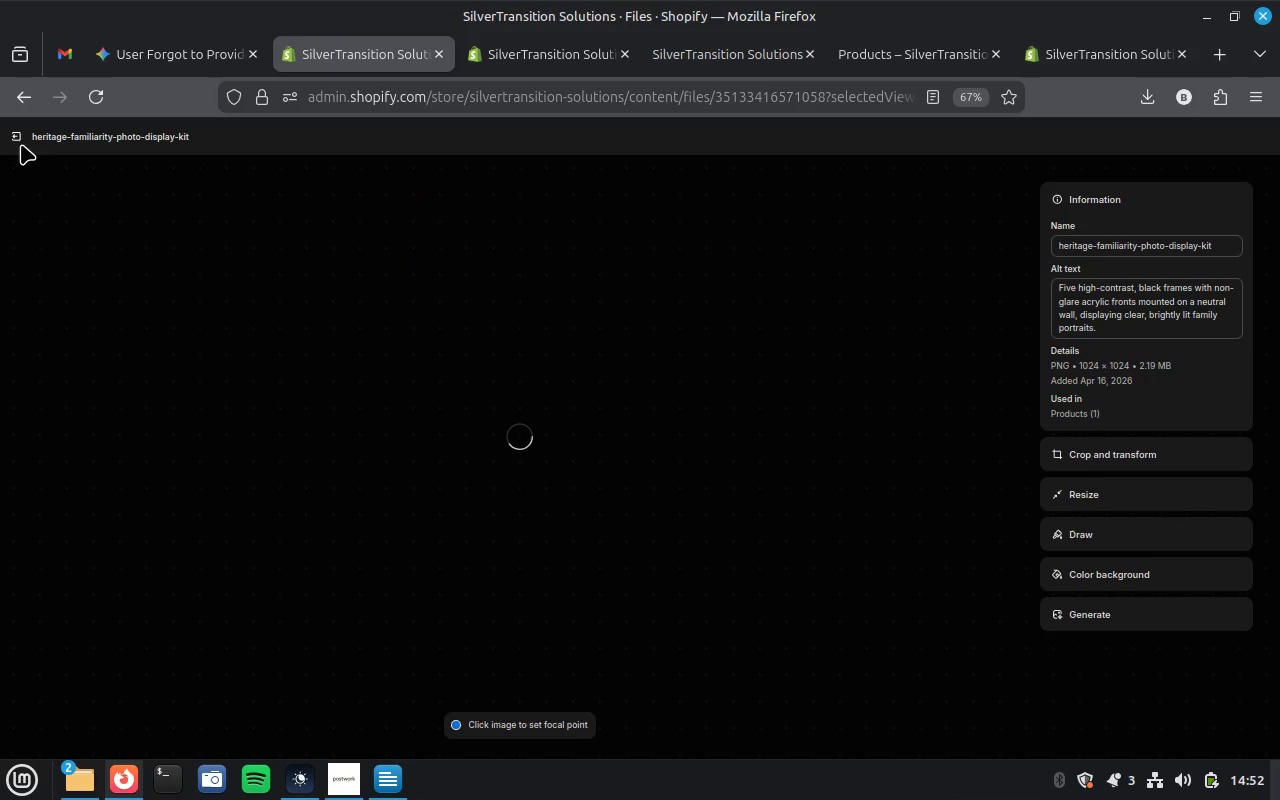 
left_click([13, 135])
 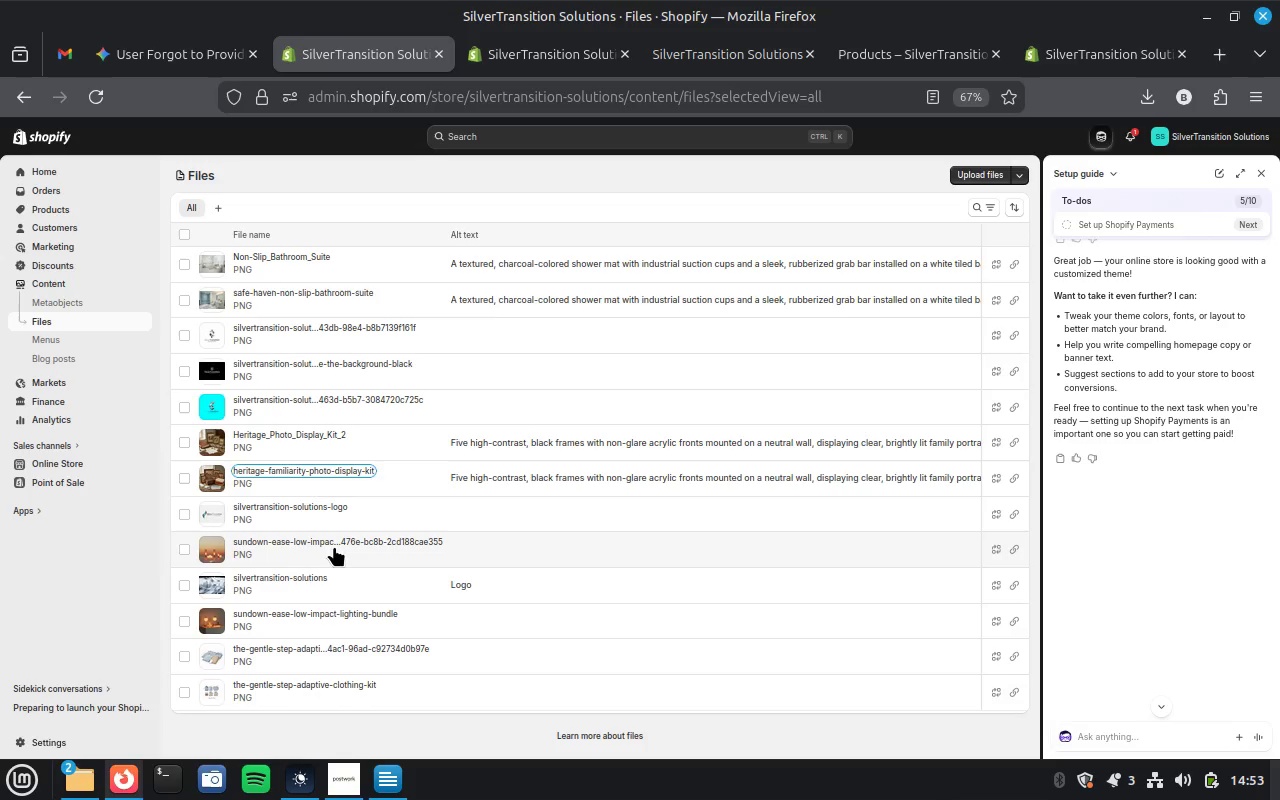 
wait(13.18)
 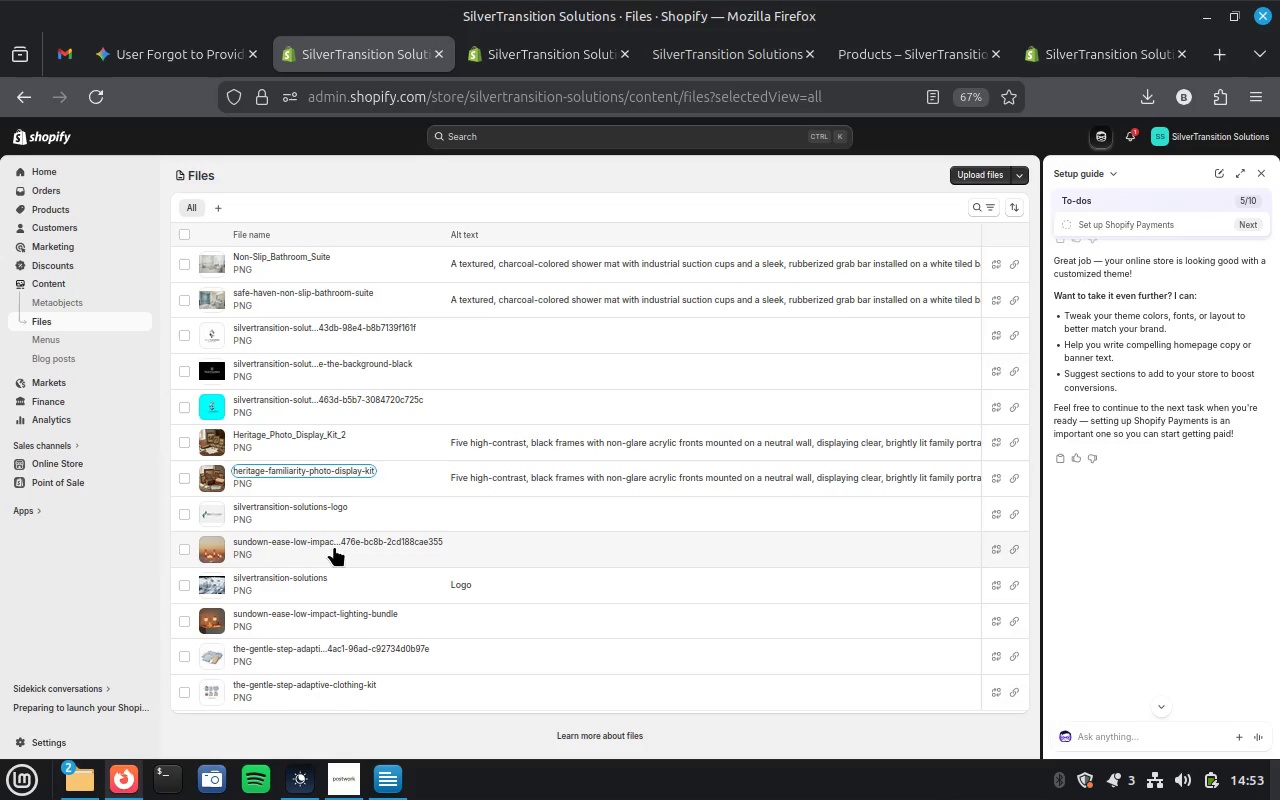 
right_click([315, 536])
 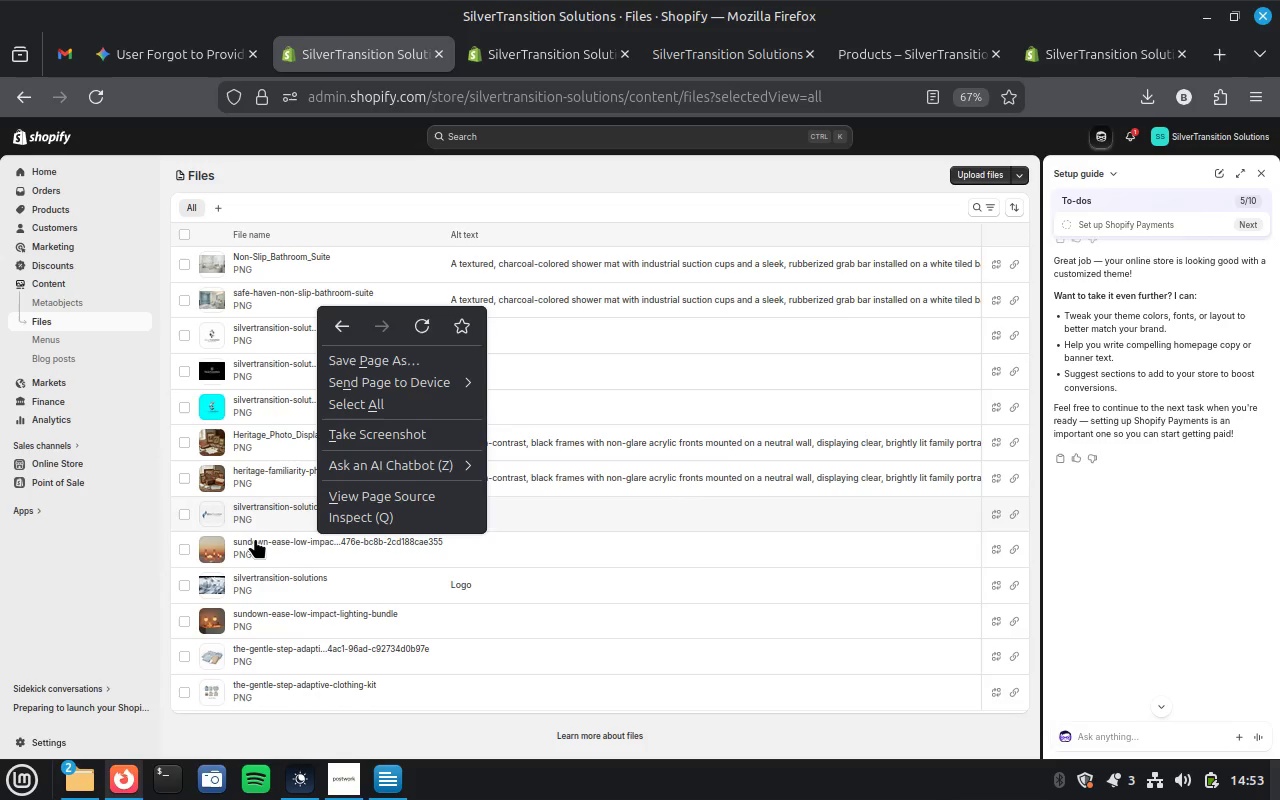 
right_click([258, 538])
 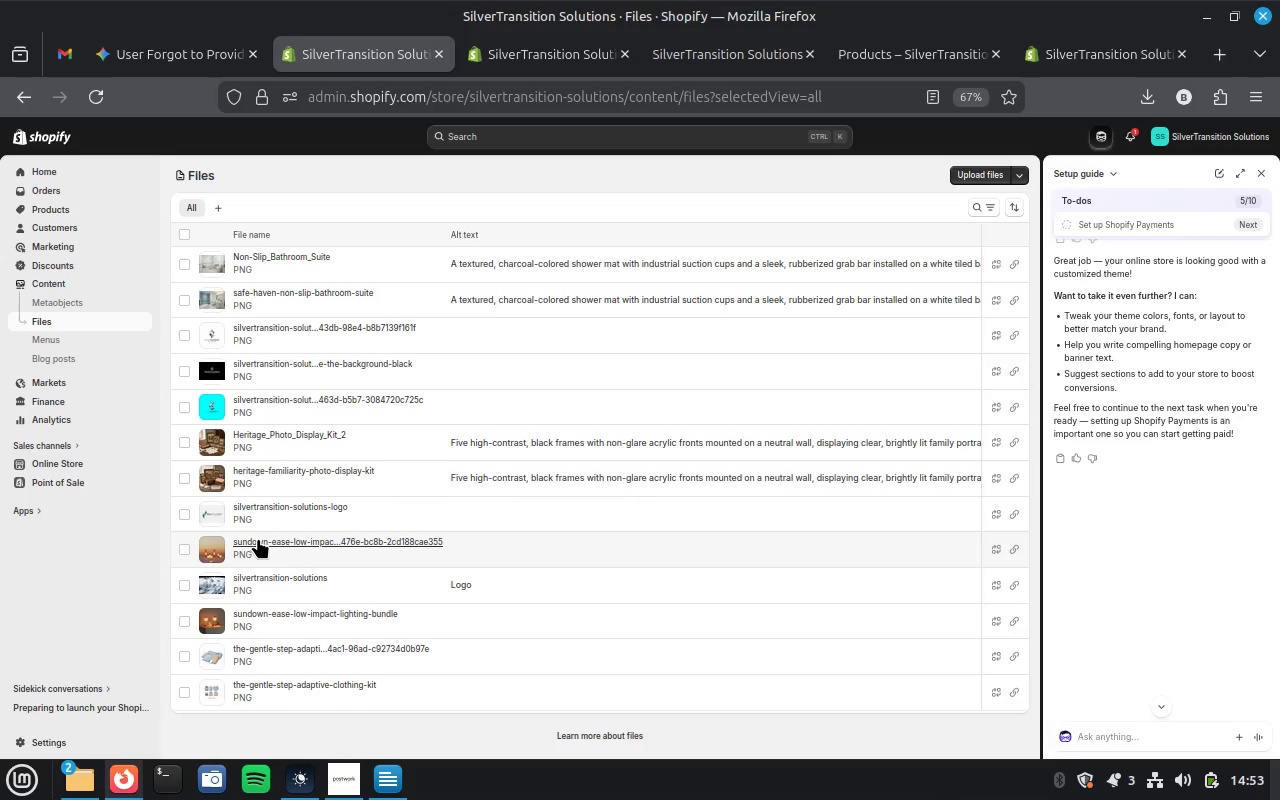 
right_click([258, 538])
 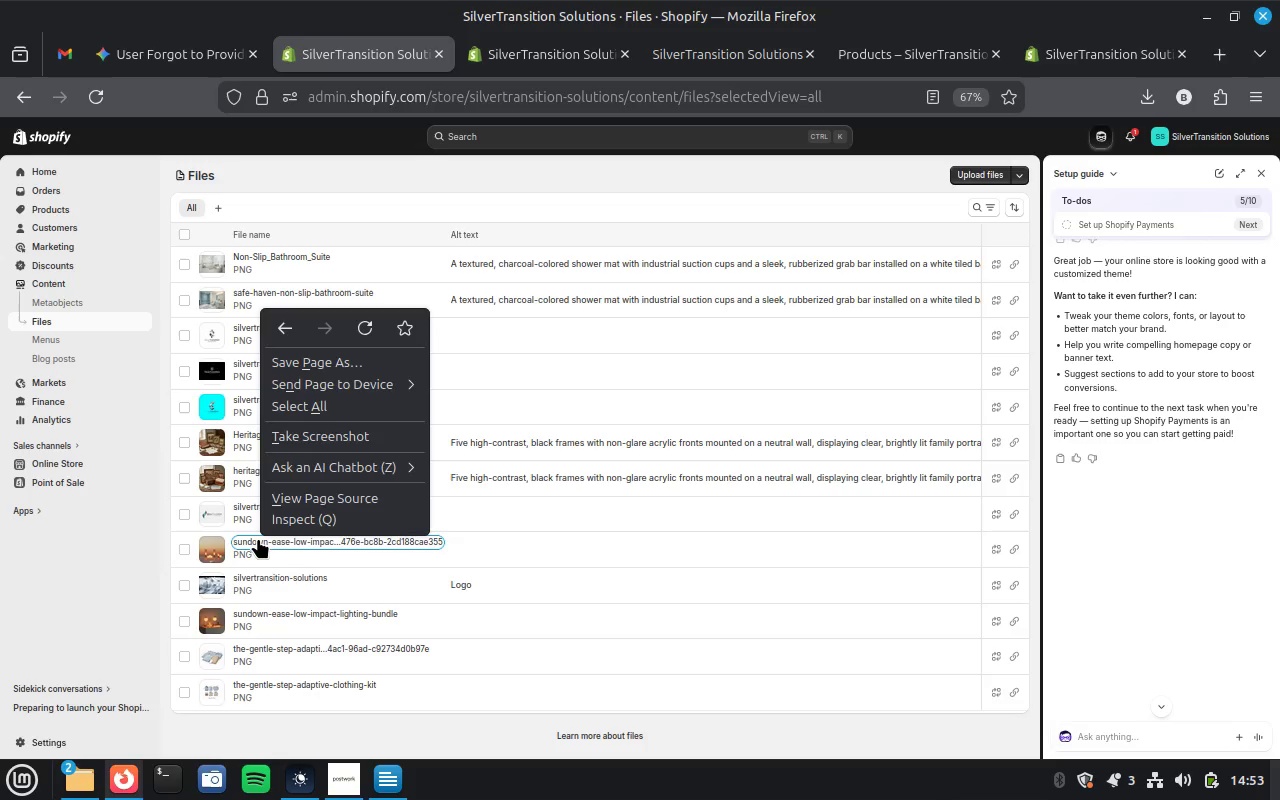 
left_click([258, 538])
 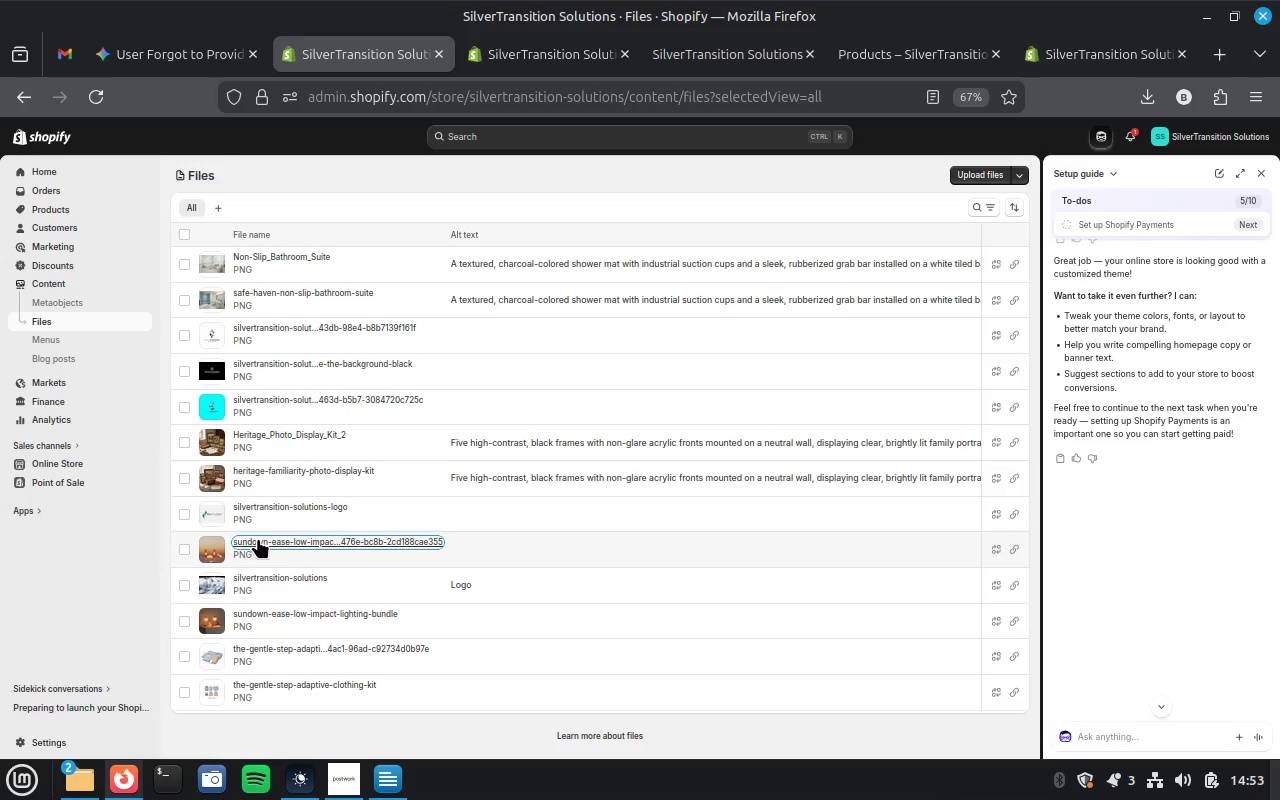 
right_click([258, 538])
 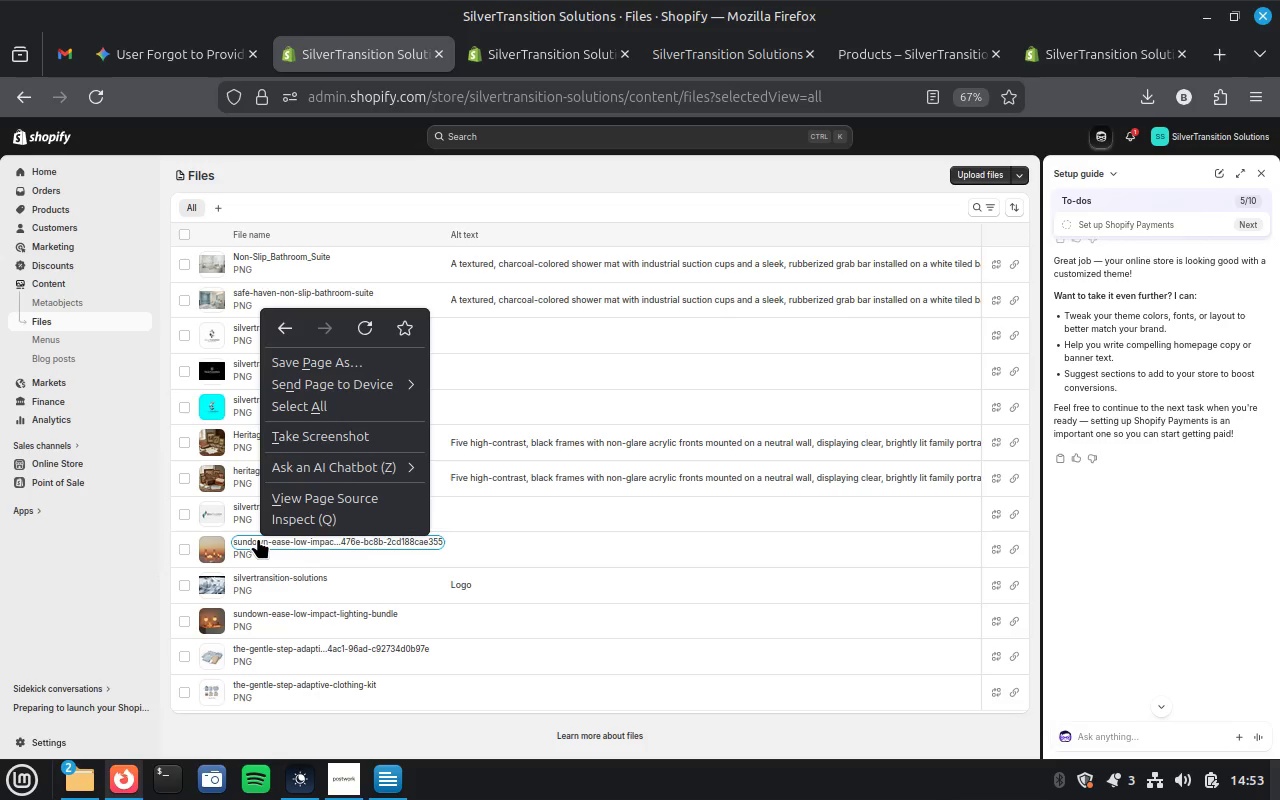 
left_click([258, 538])
 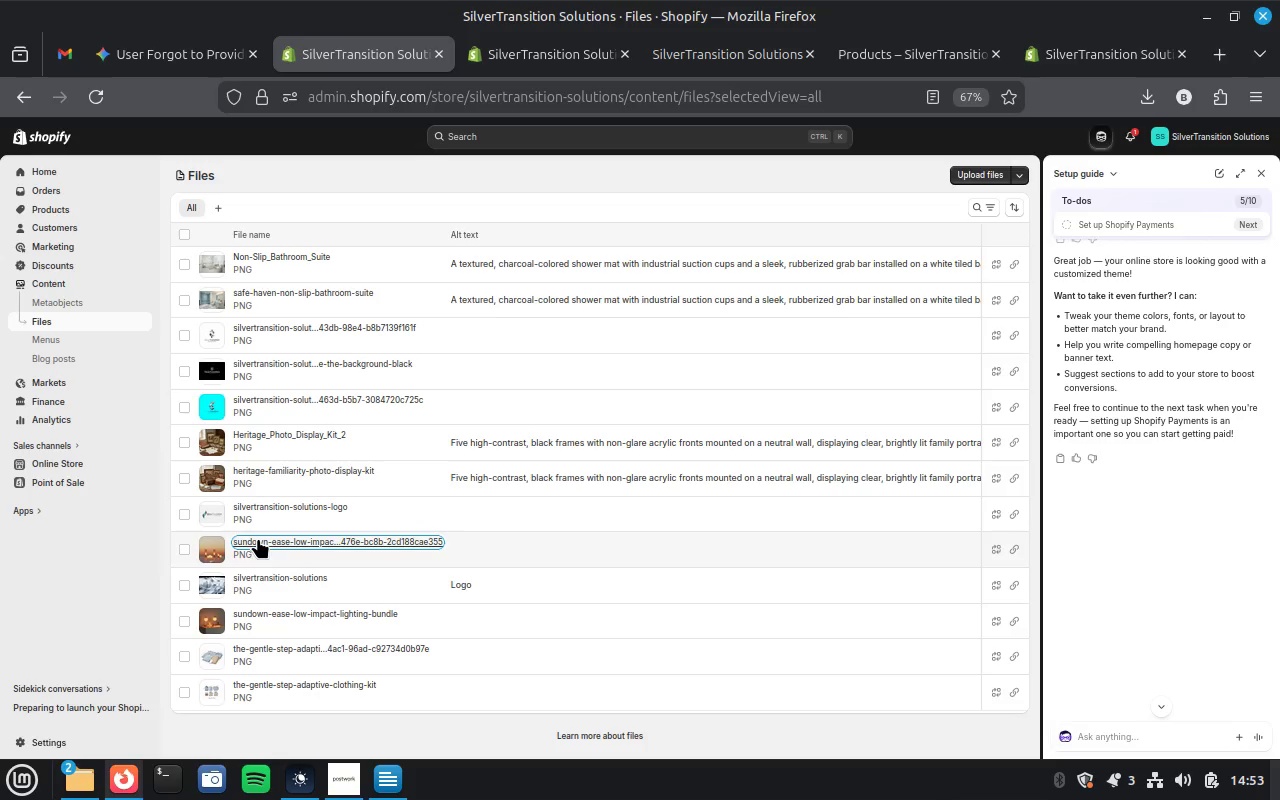 
left_click([258, 538])
 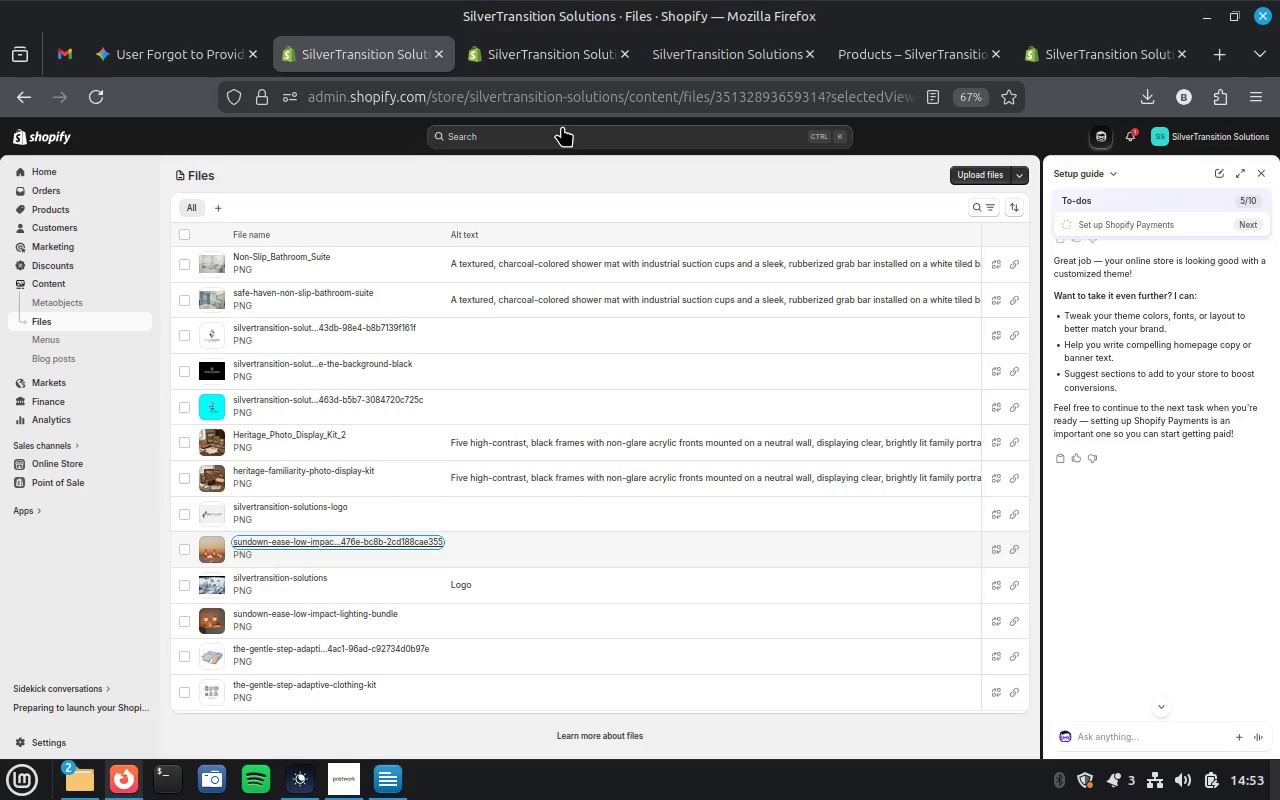 
left_click([585, 37])
 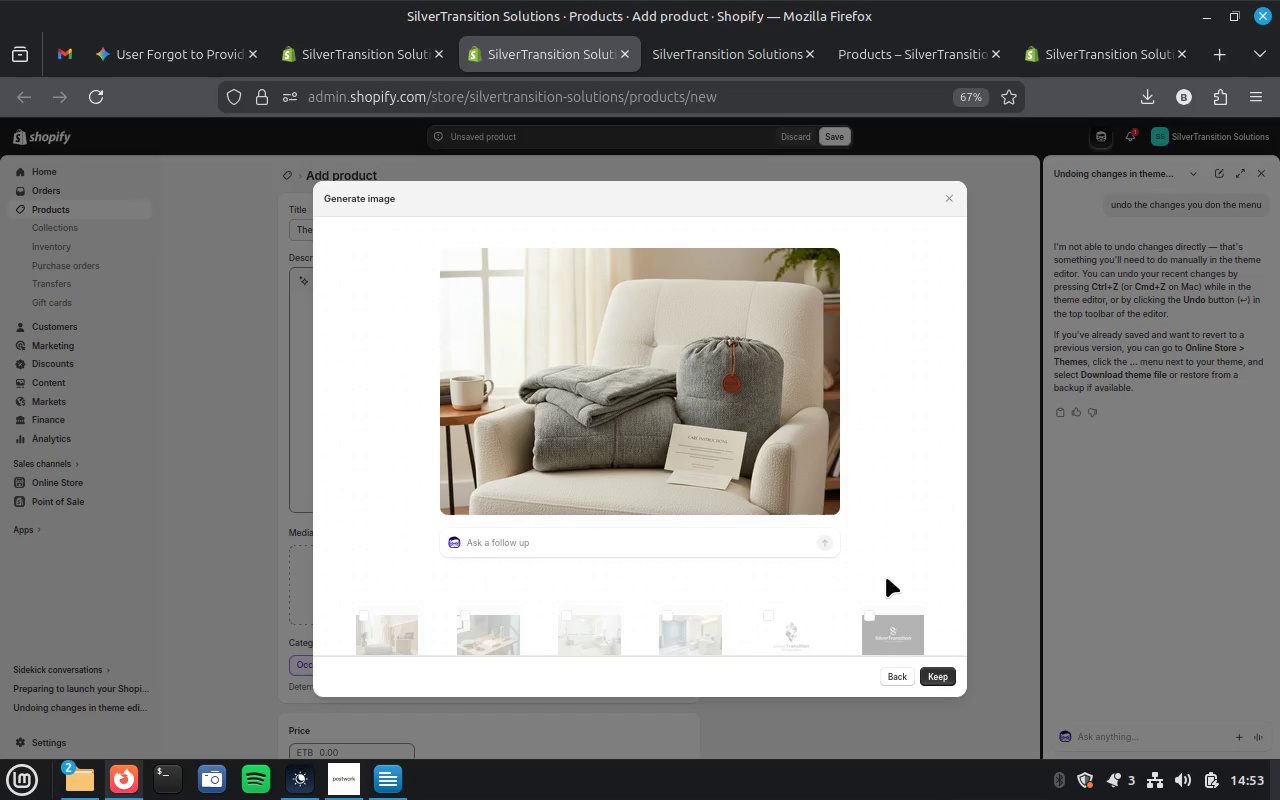 
left_click([944, 676])
 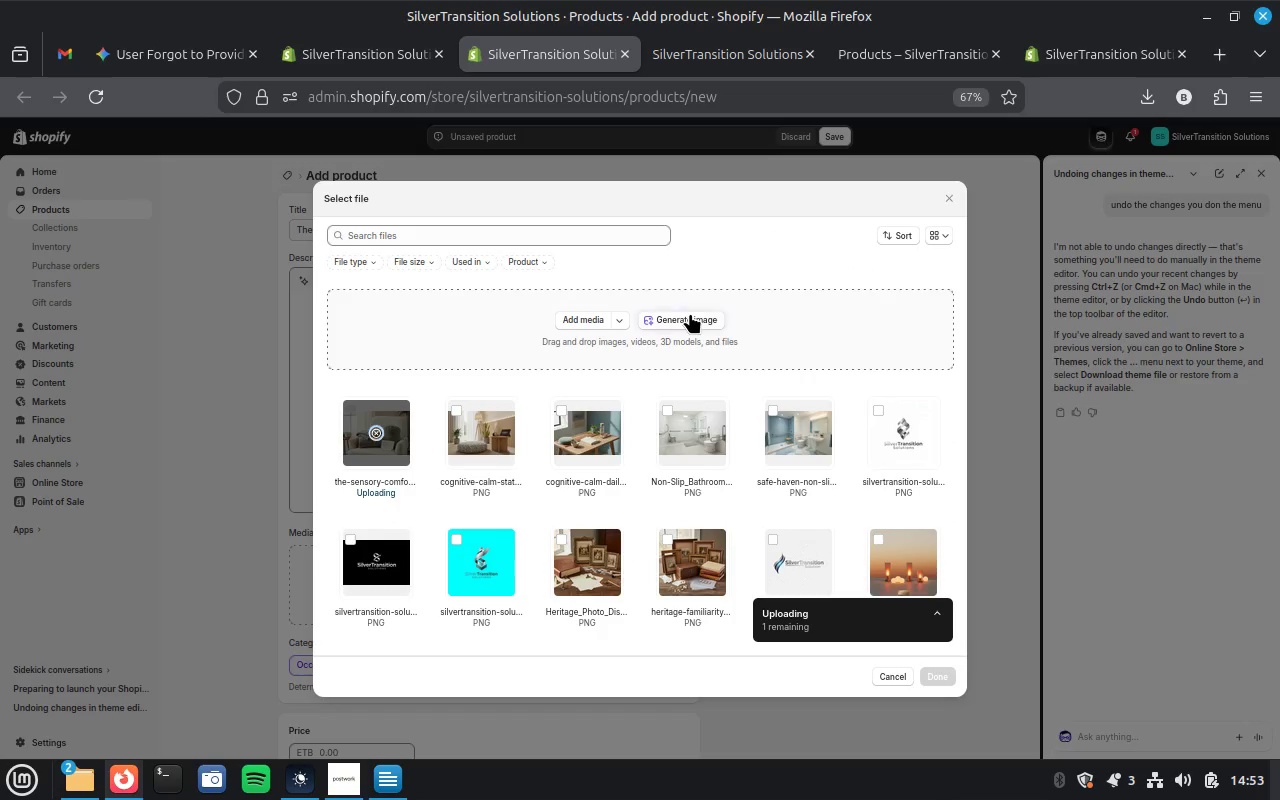 
wait(7.42)
 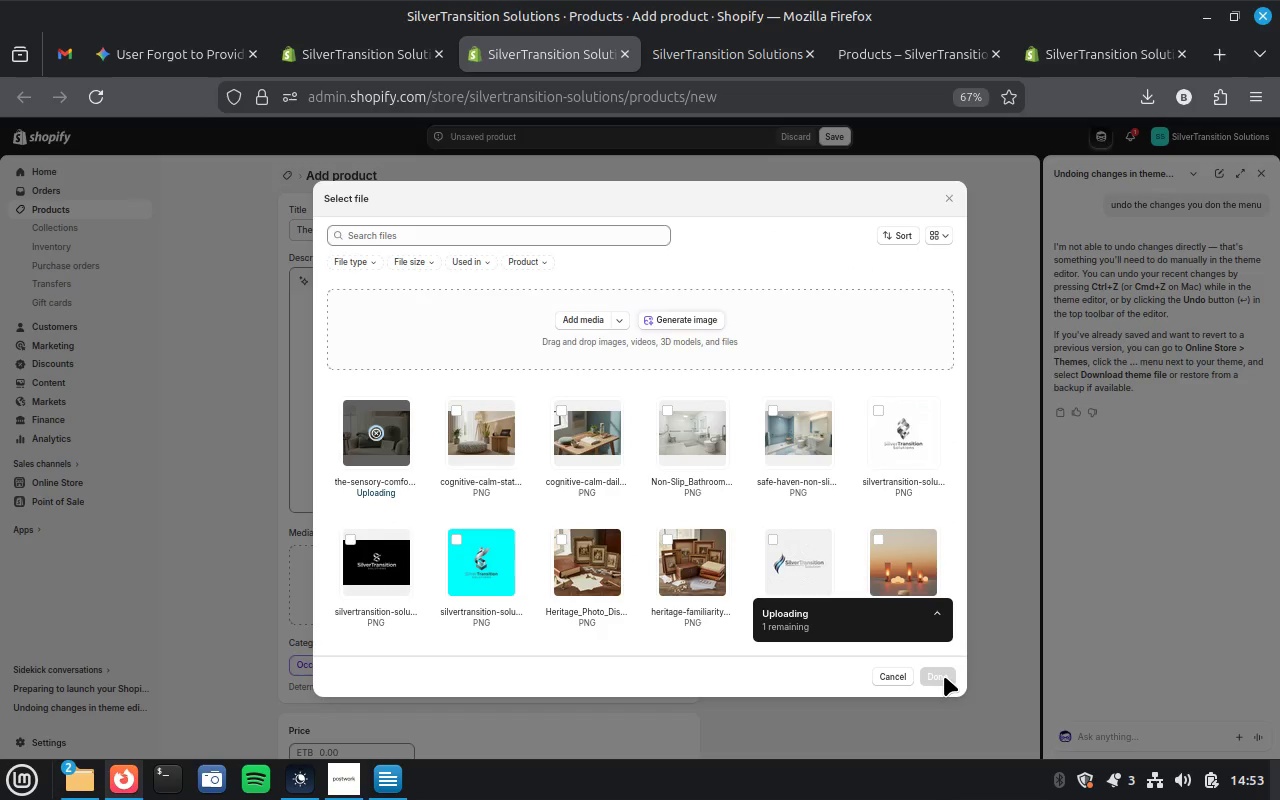 
mouse_move([173, 56])
 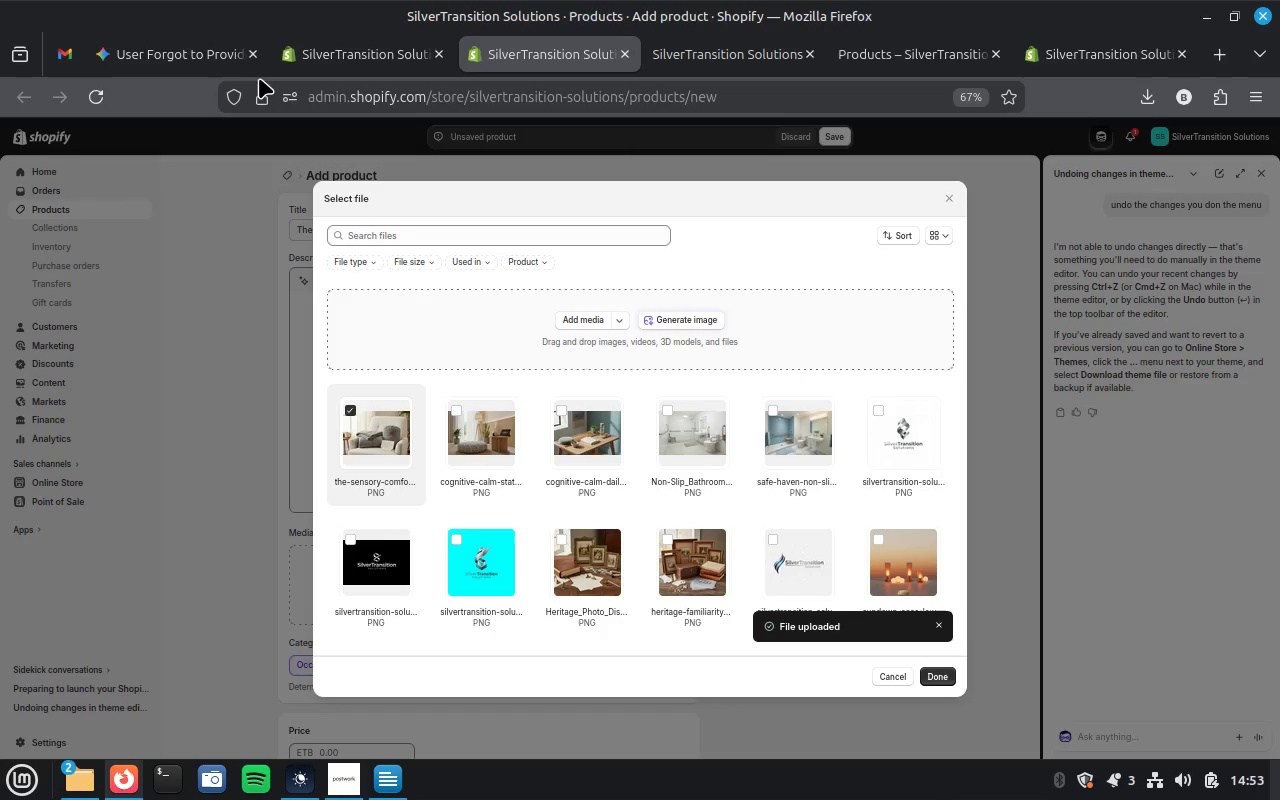 
left_click([182, 53])
 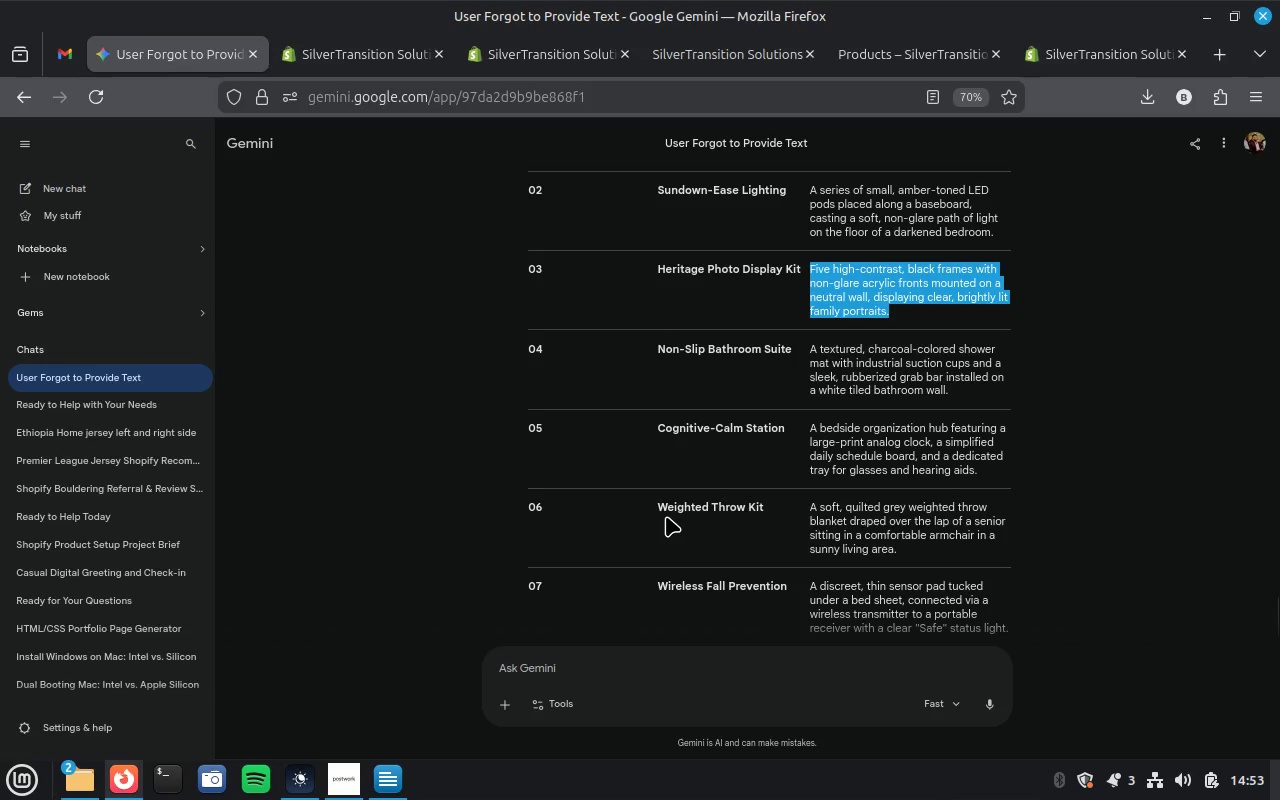 
wait(5.4)
 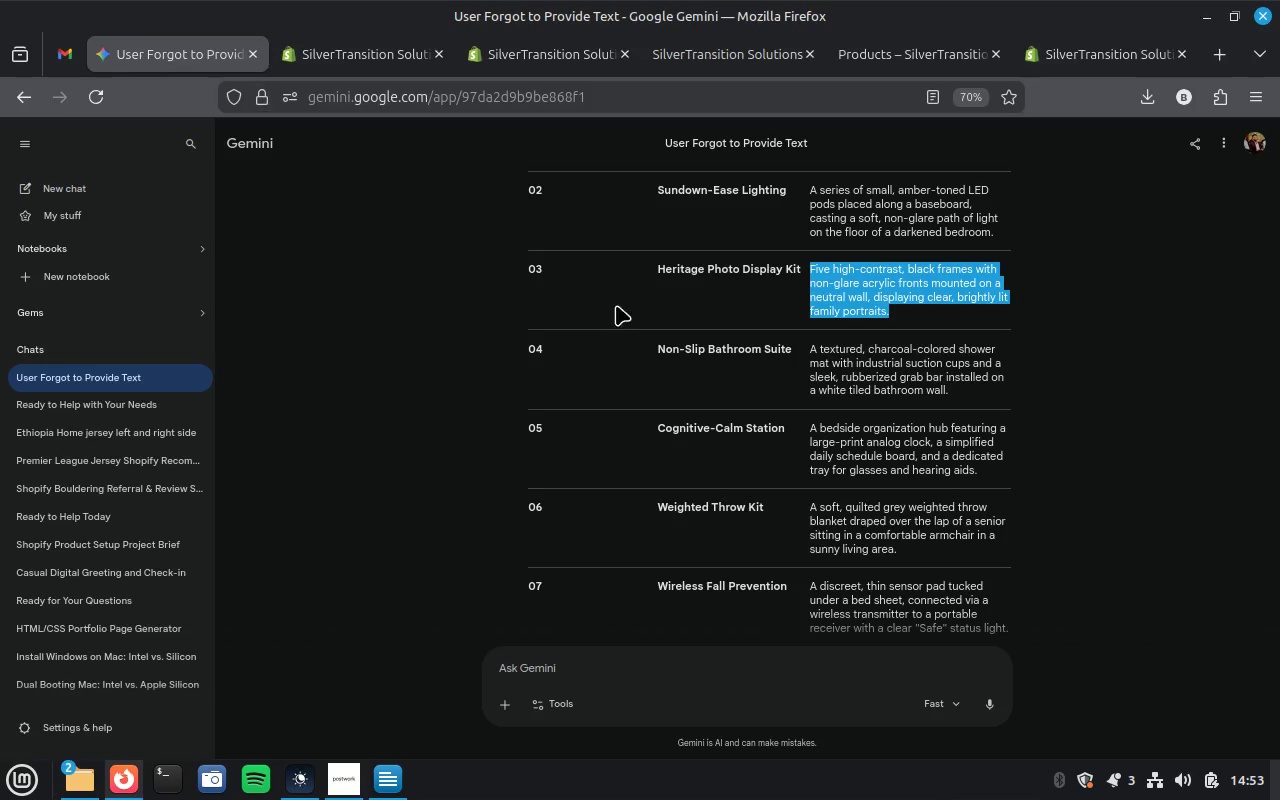 
left_click_drag(start_coordinate=[658, 508], to_coordinate=[768, 510])
 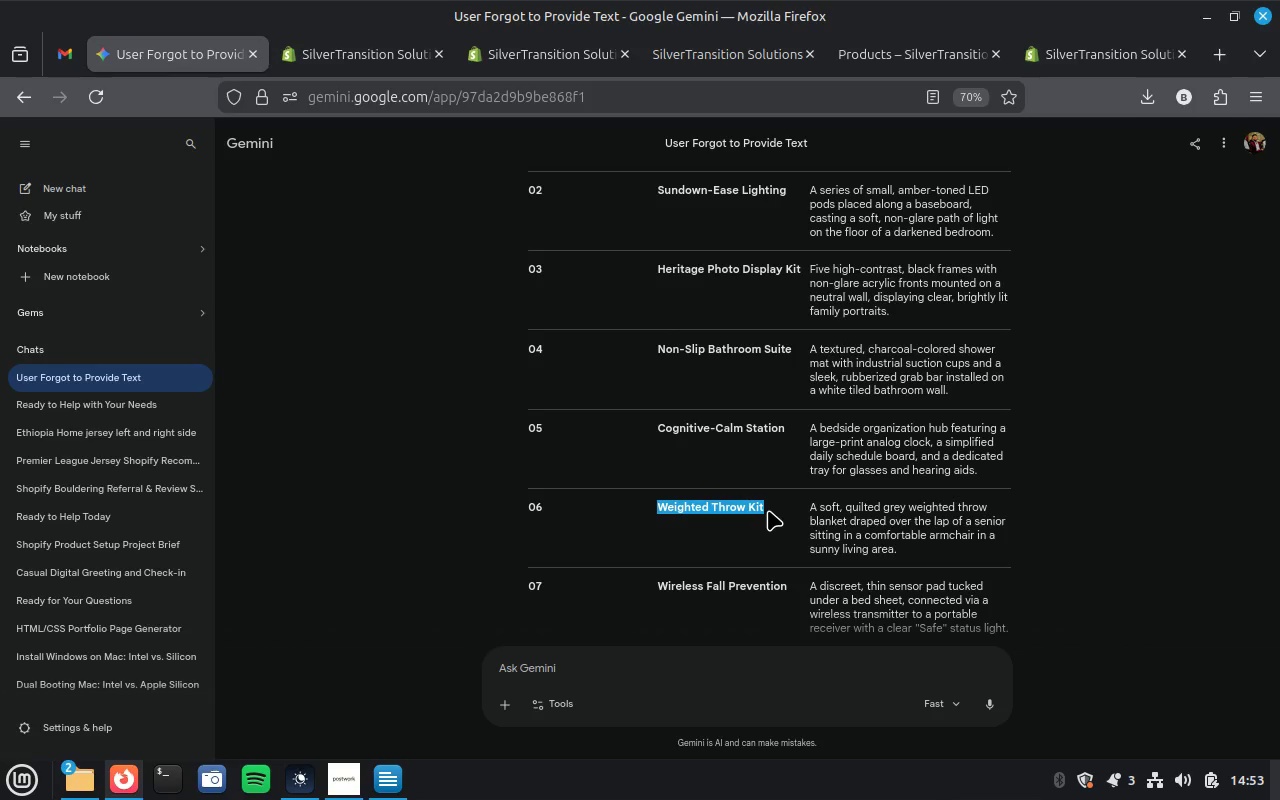 
key(Control+C)
 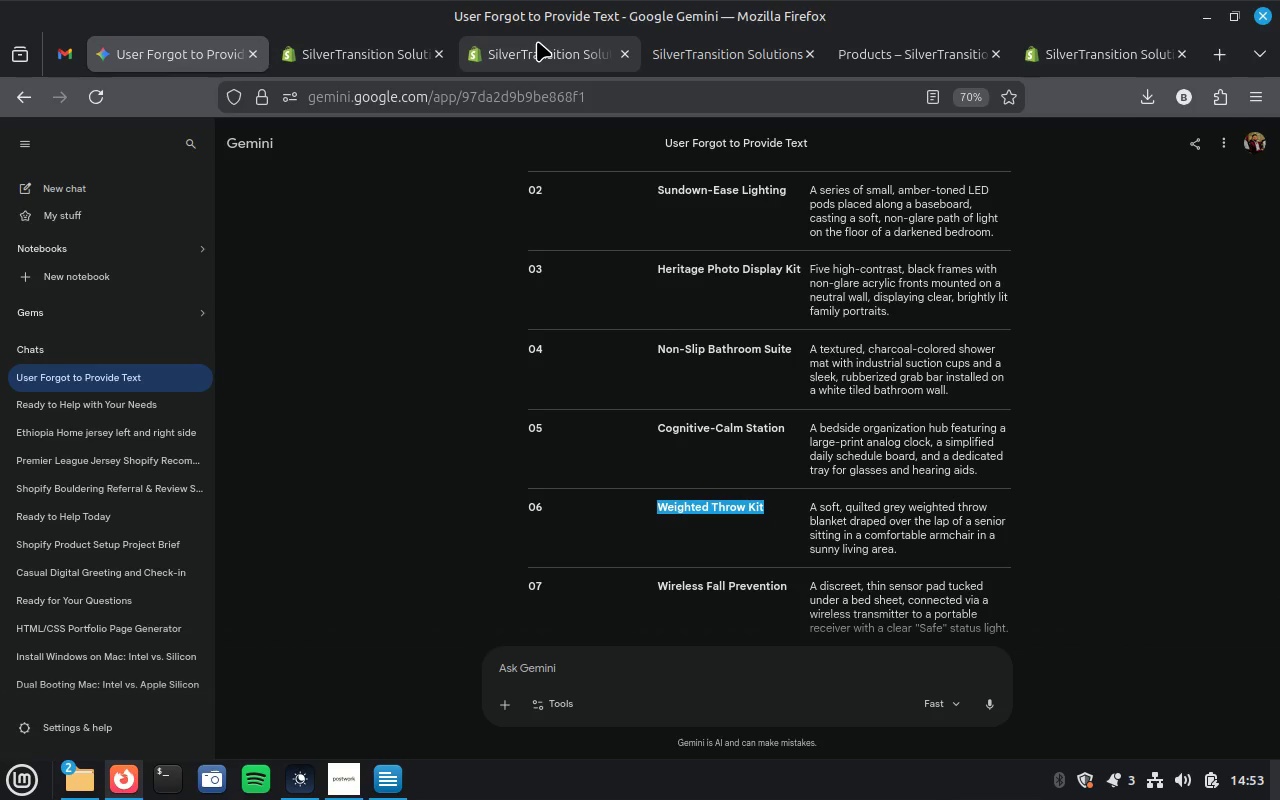 
left_click([537, 41])
 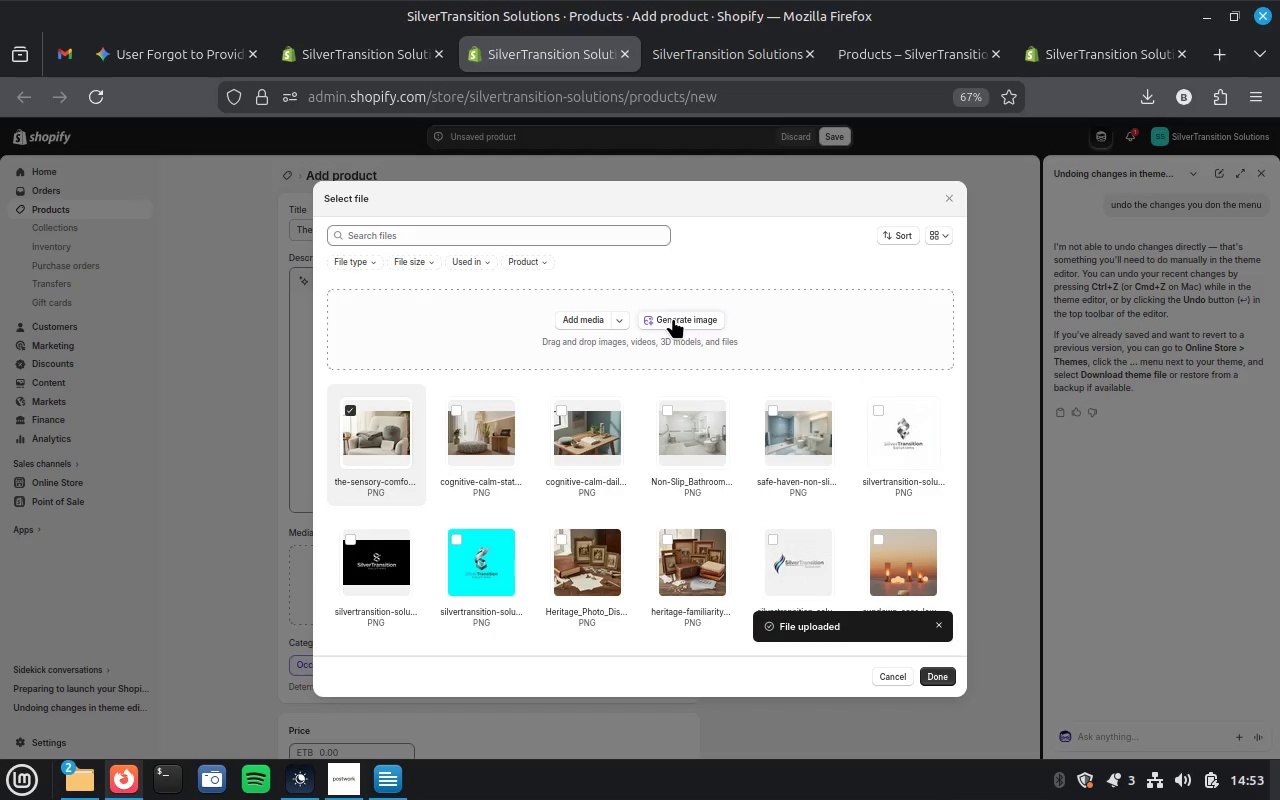 
left_click([673, 318])
 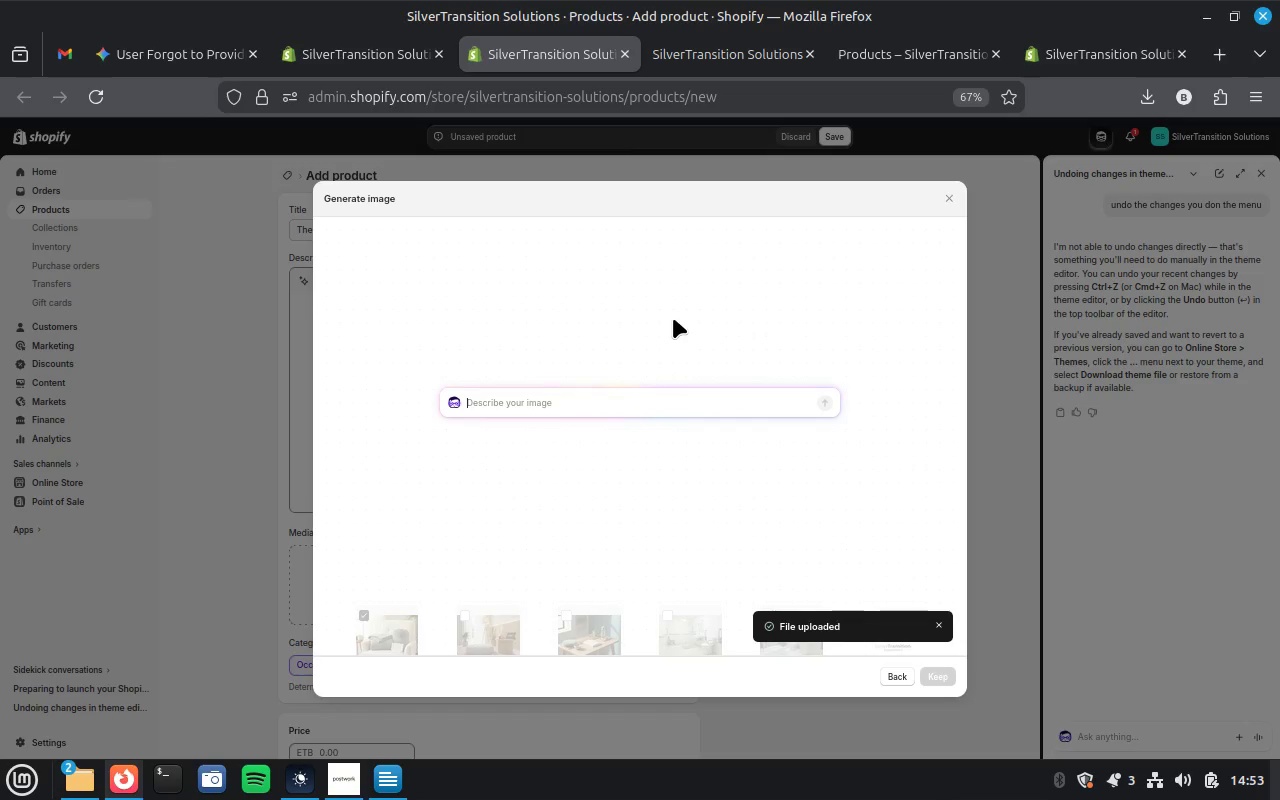 
key(Control+V)
 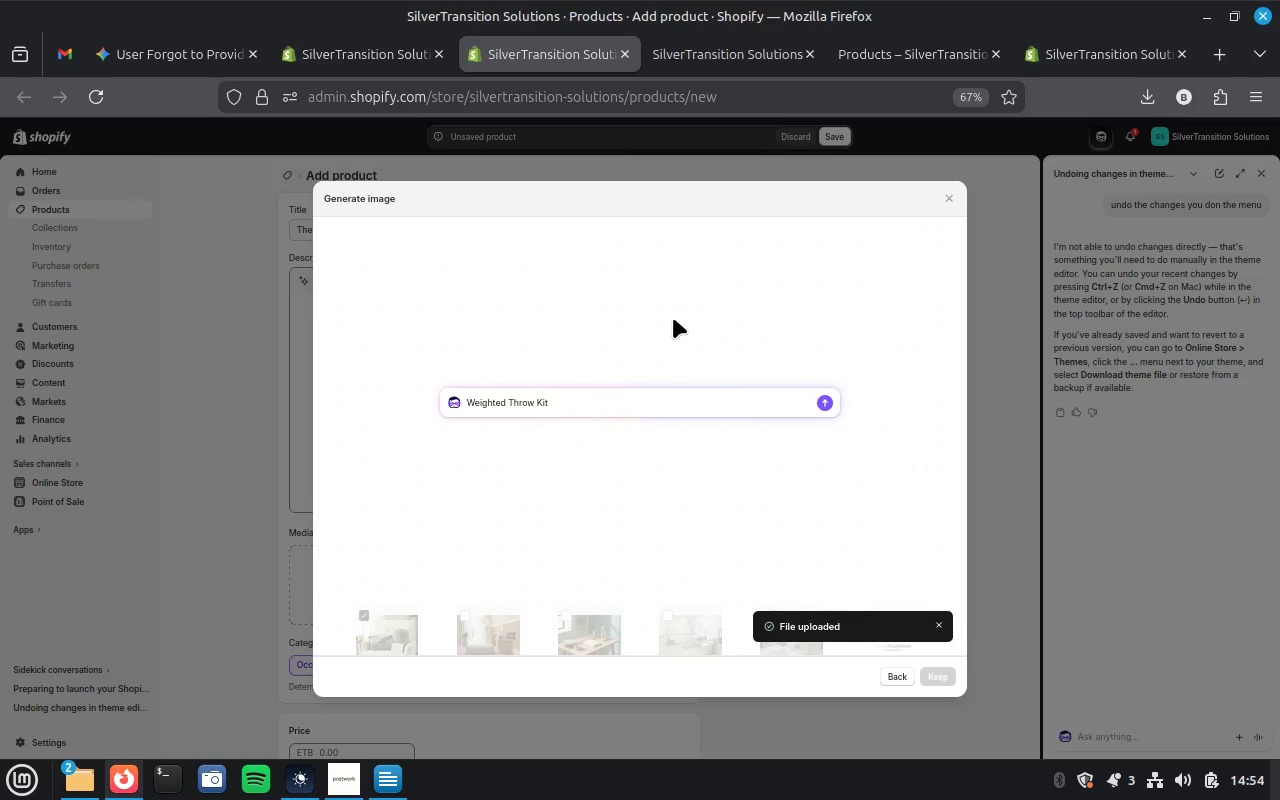 
key(Enter)
 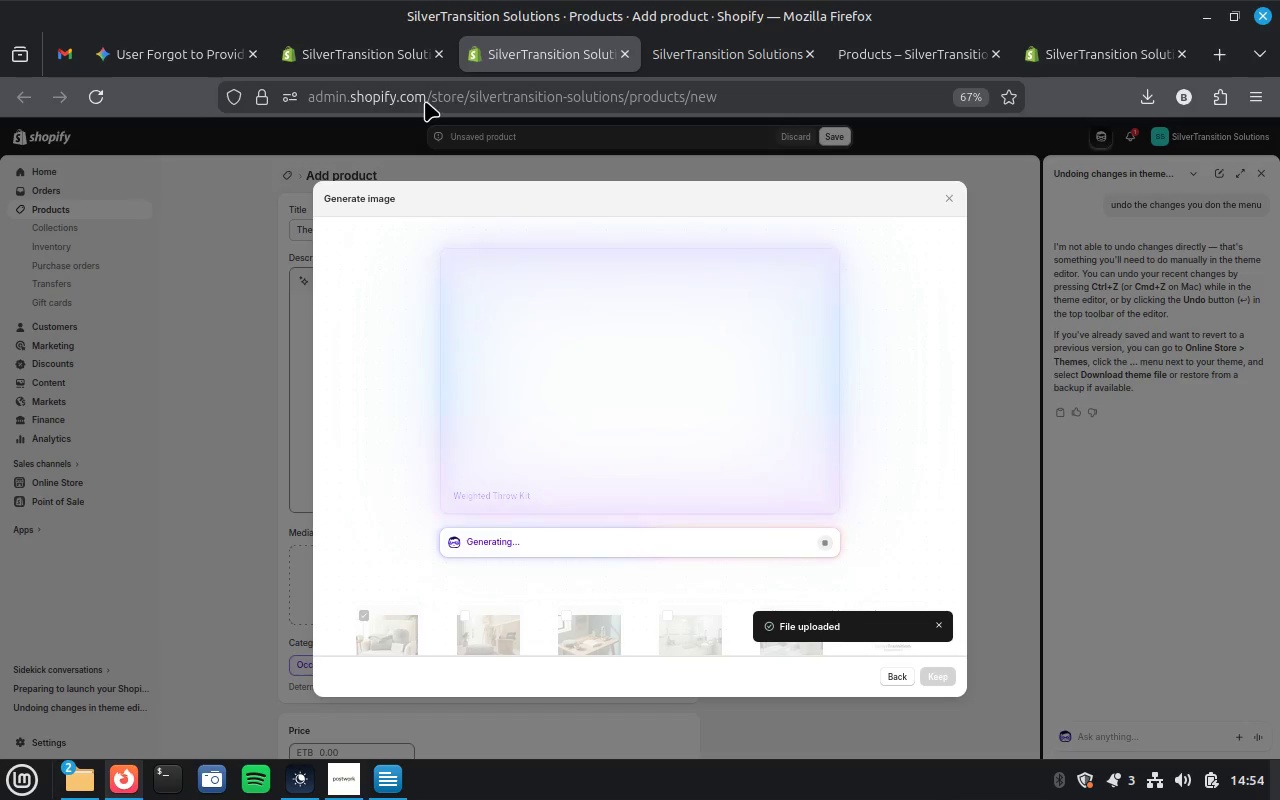 
left_click([386, 61])
 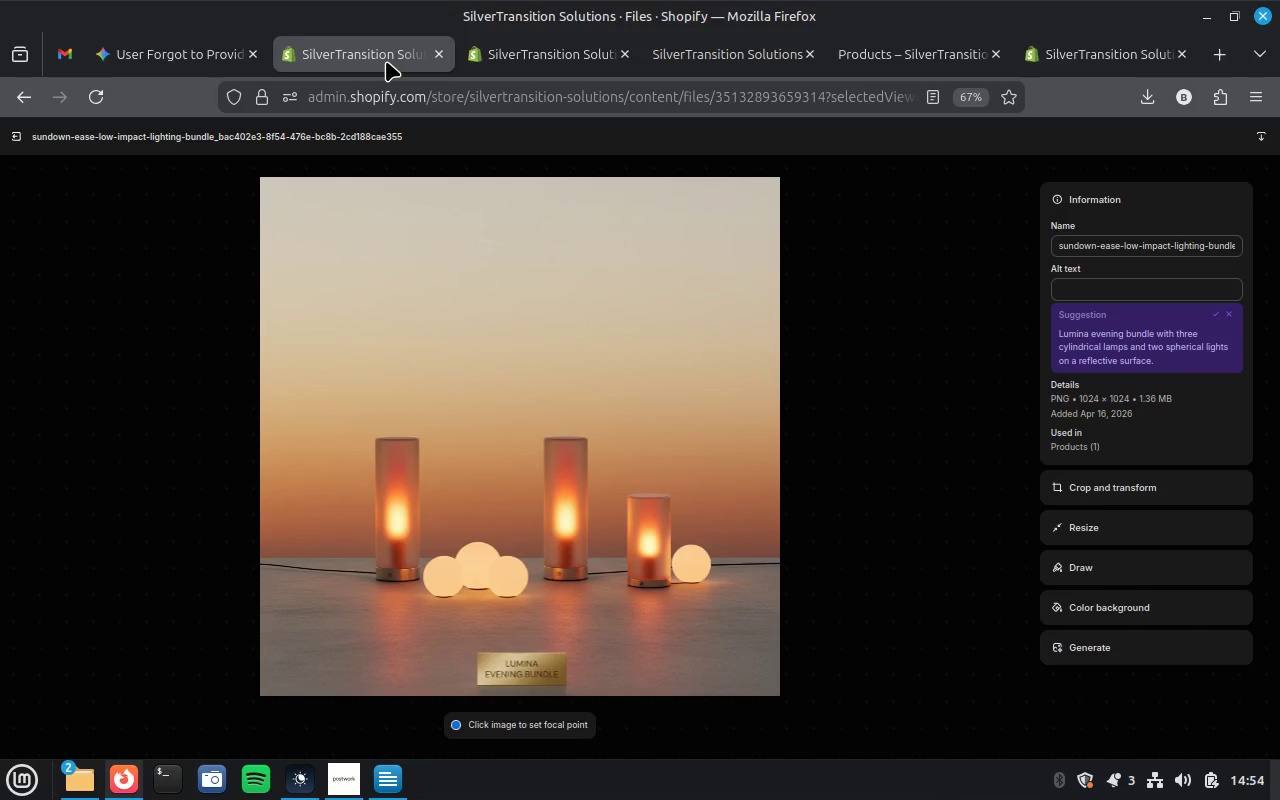 
left_click([197, 57])
 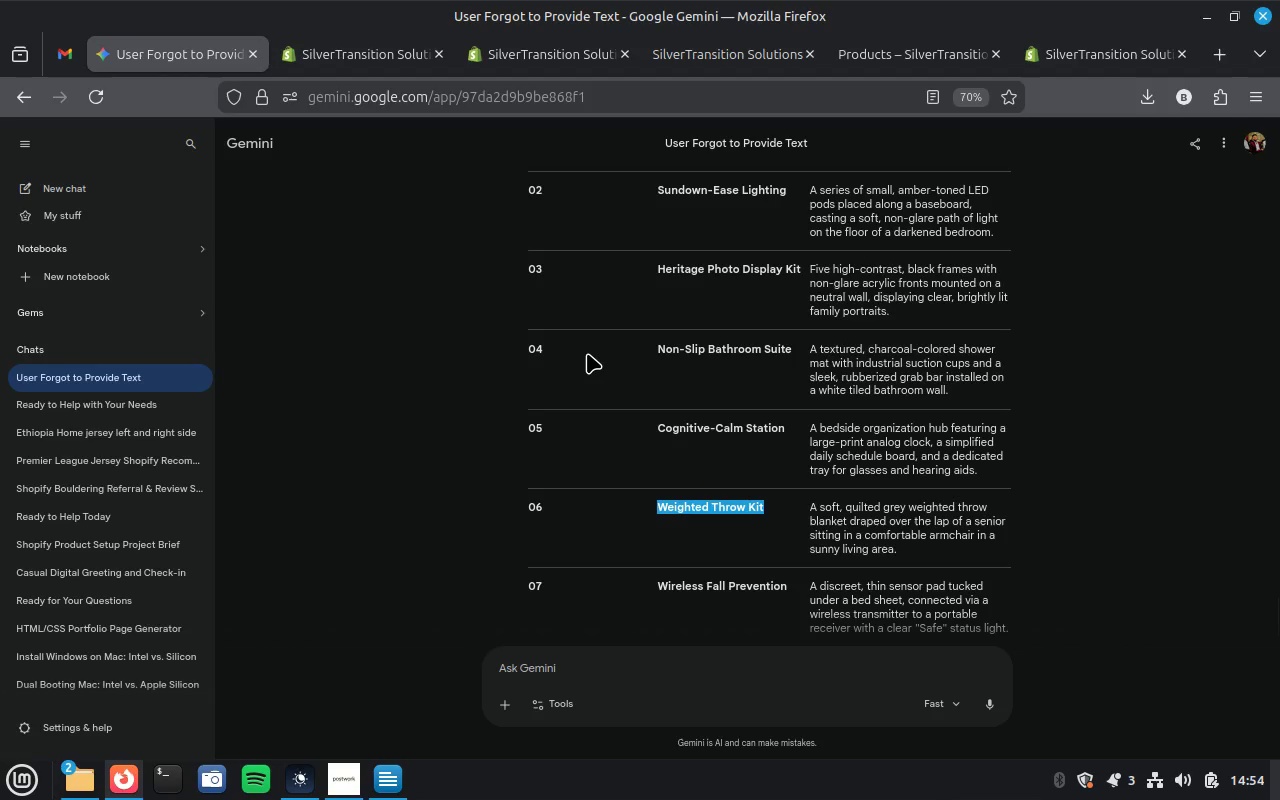 
scroll: coordinate [587, 353], scroll_direction: up, amount: 2.0
 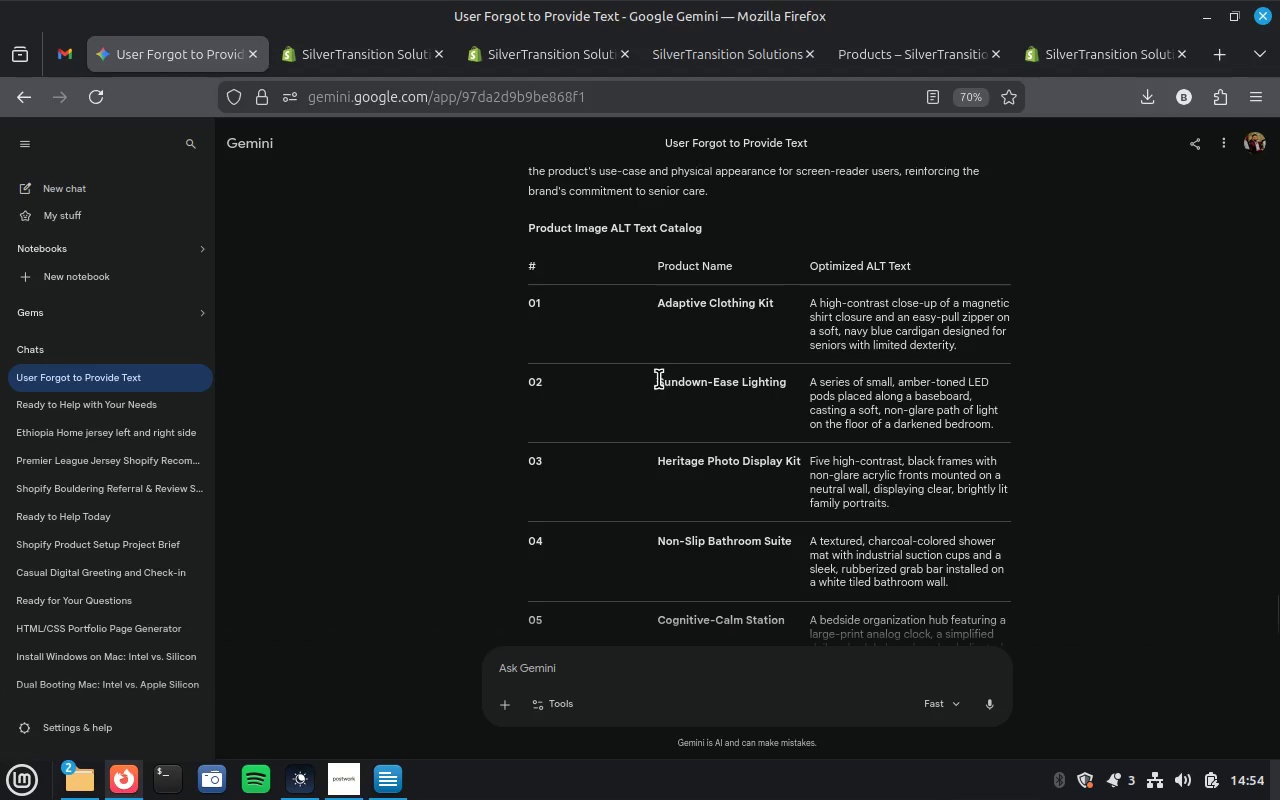 
left_click_drag(start_coordinate=[655, 380], to_coordinate=[1020, 432])
 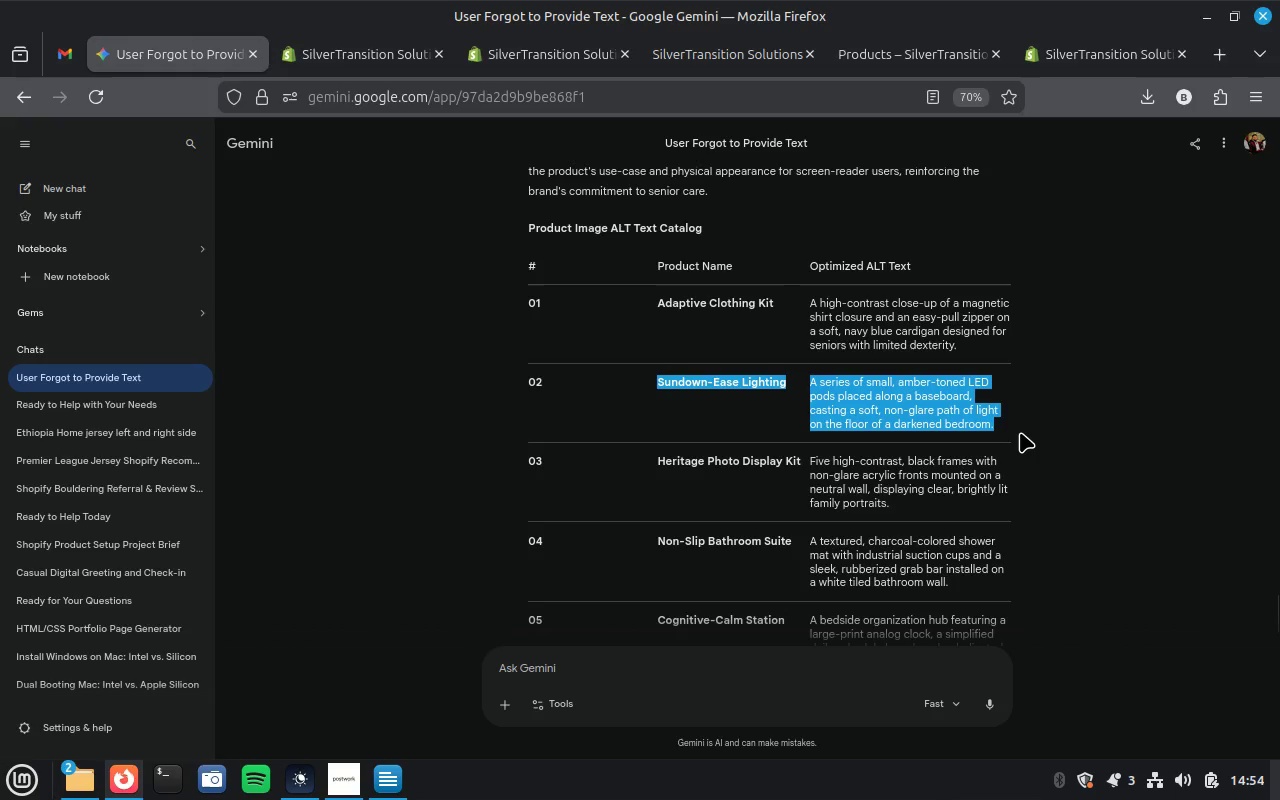 
key(Control+C)
 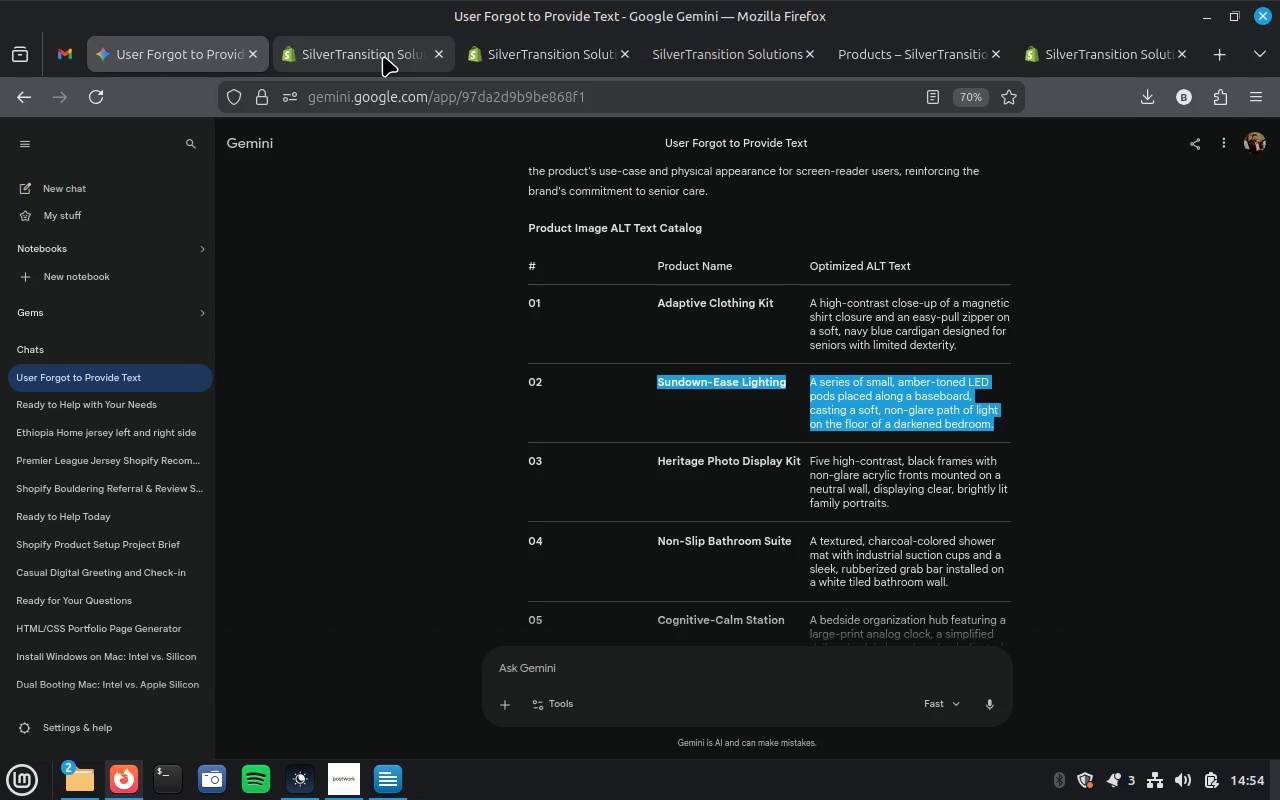 
left_click([383, 56])
 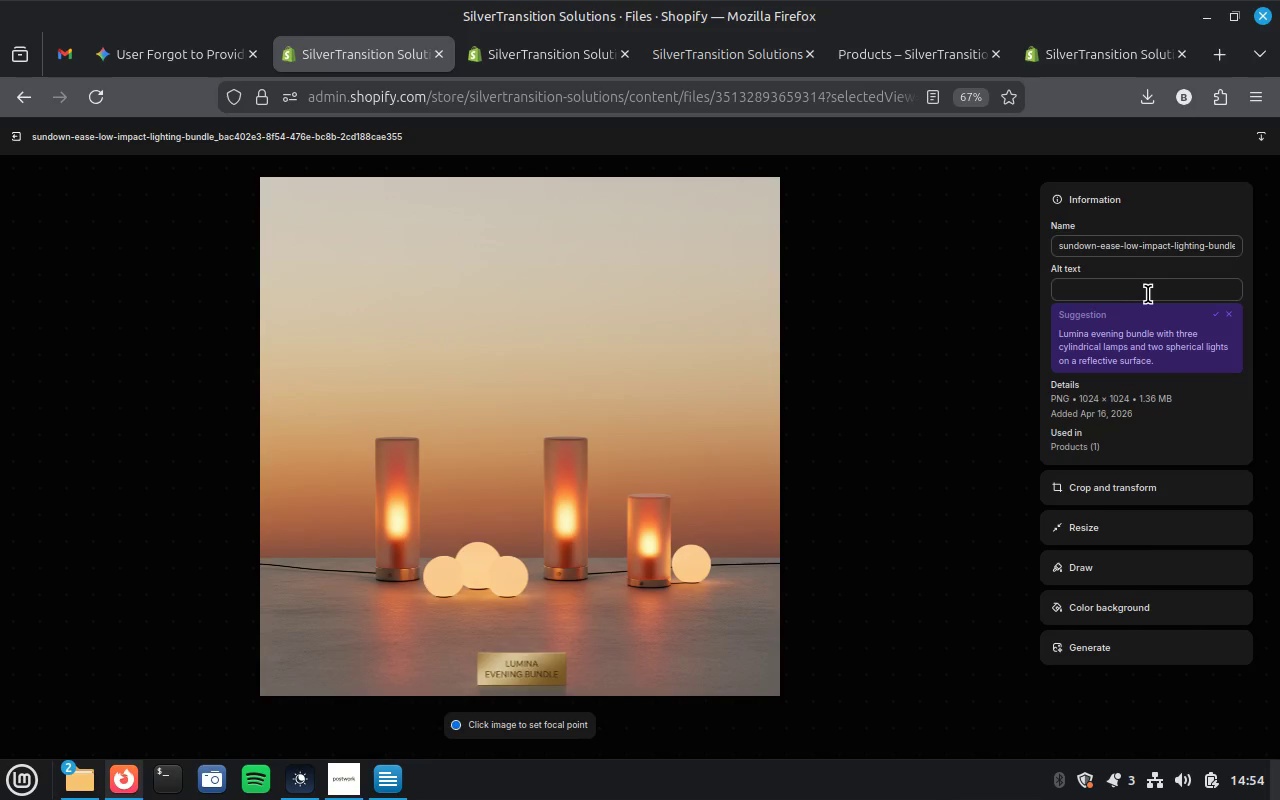 
left_click([1154, 287])
 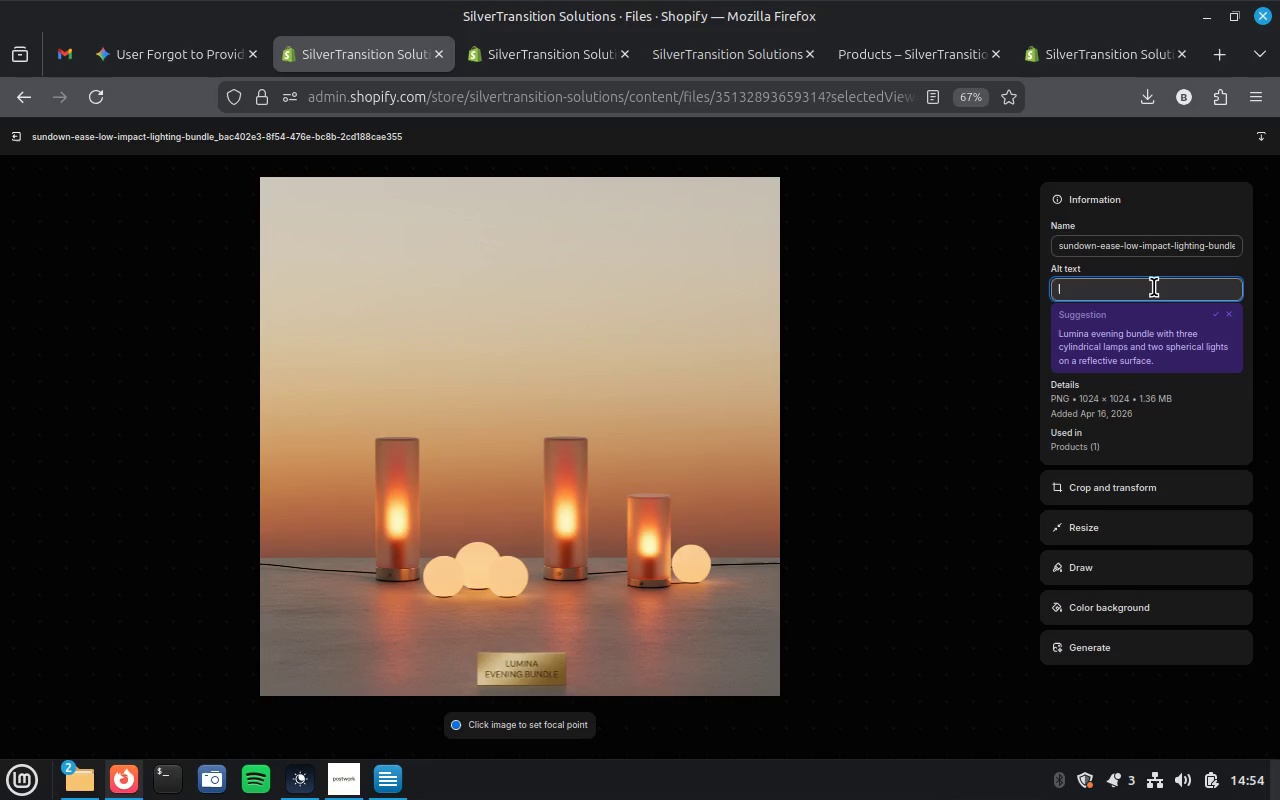 
key(Control+V)
 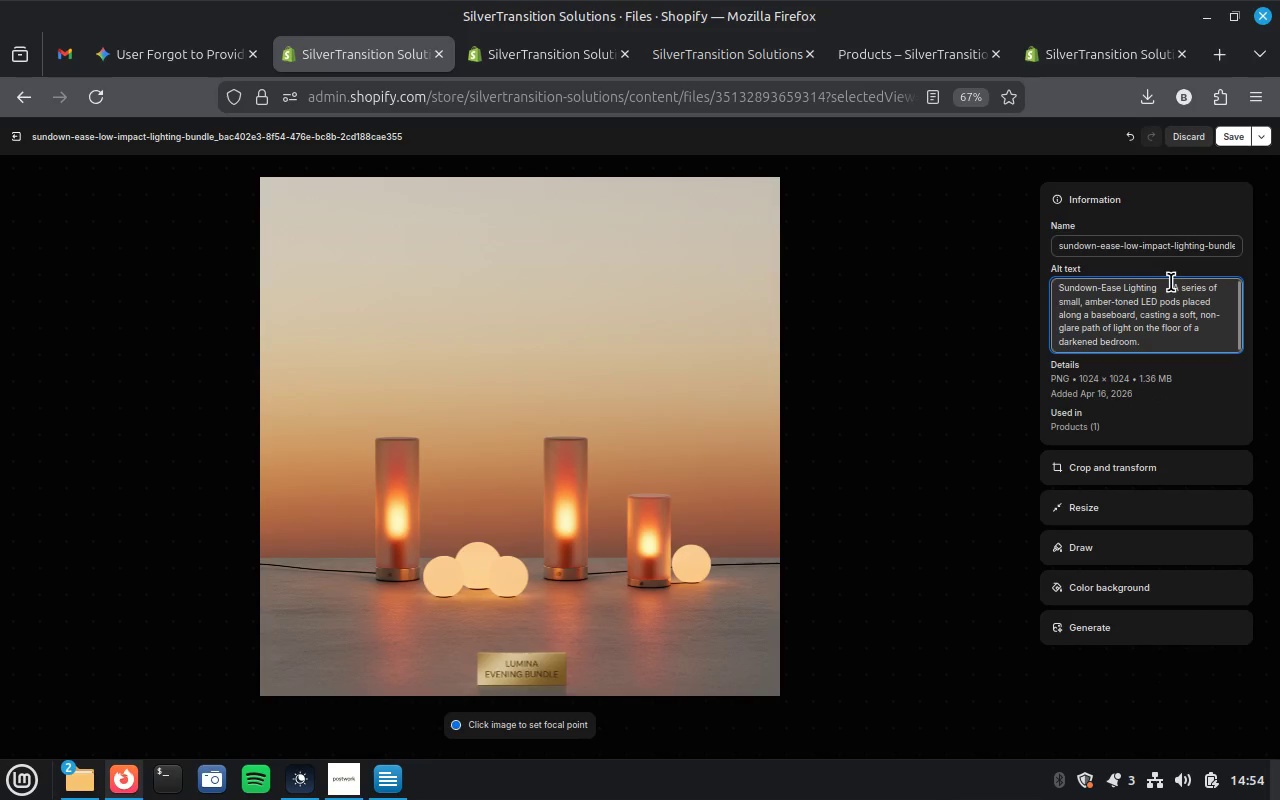 
left_click_drag(start_coordinate=[1171, 282], to_coordinate=[998, 289])
 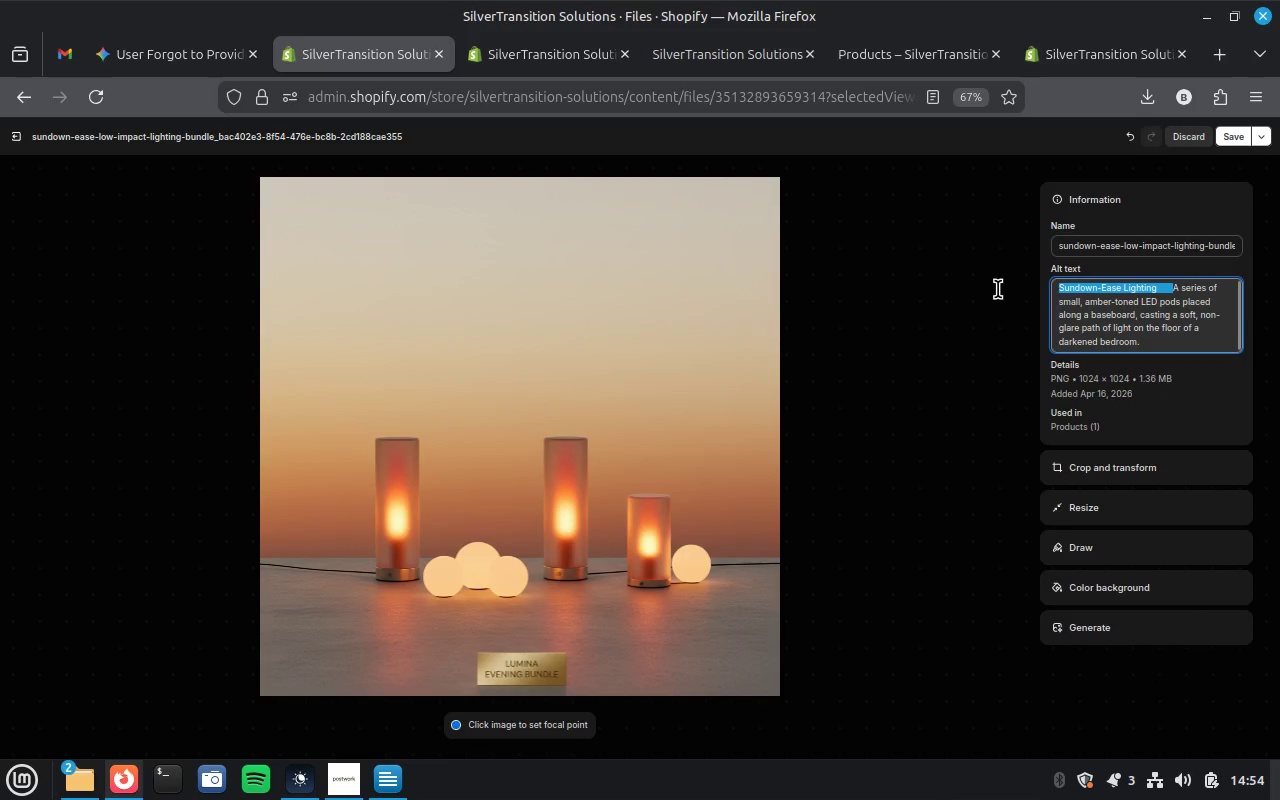 
key(Backspace)
 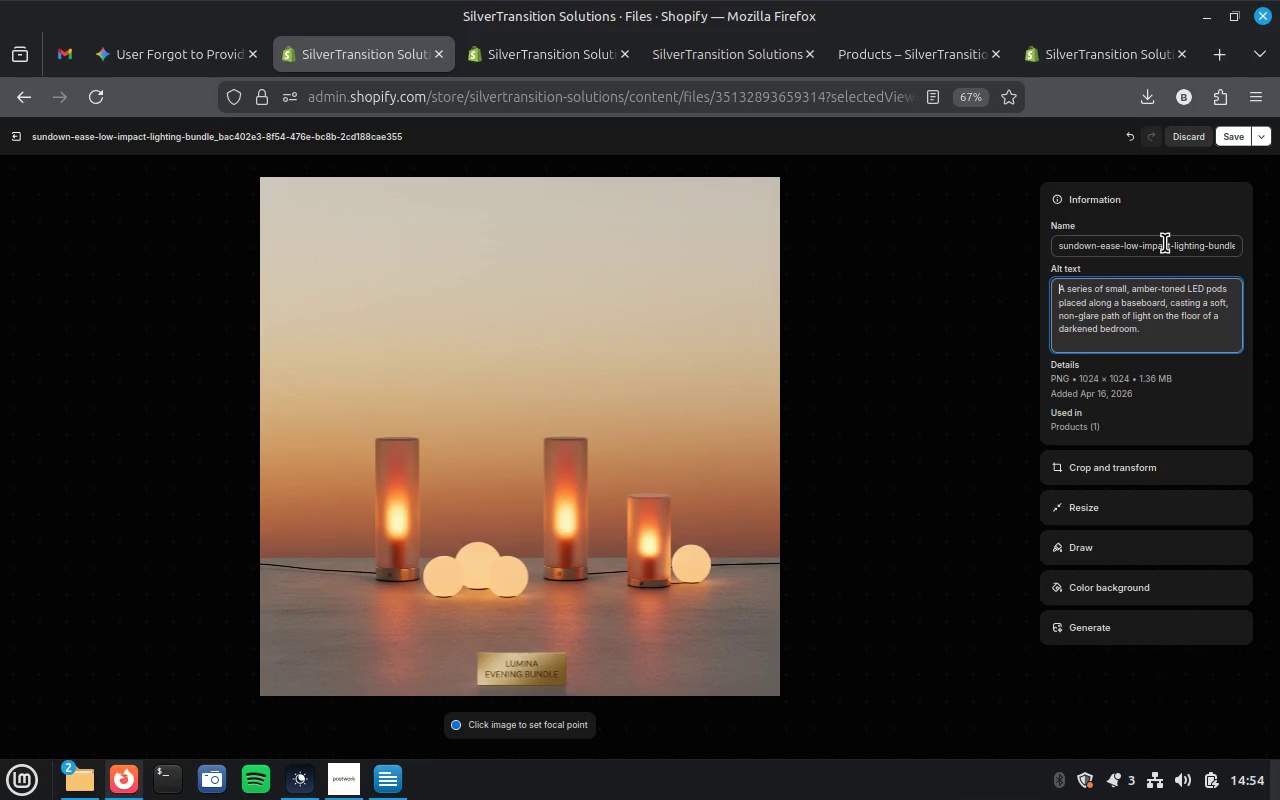 
left_click([1165, 245])
 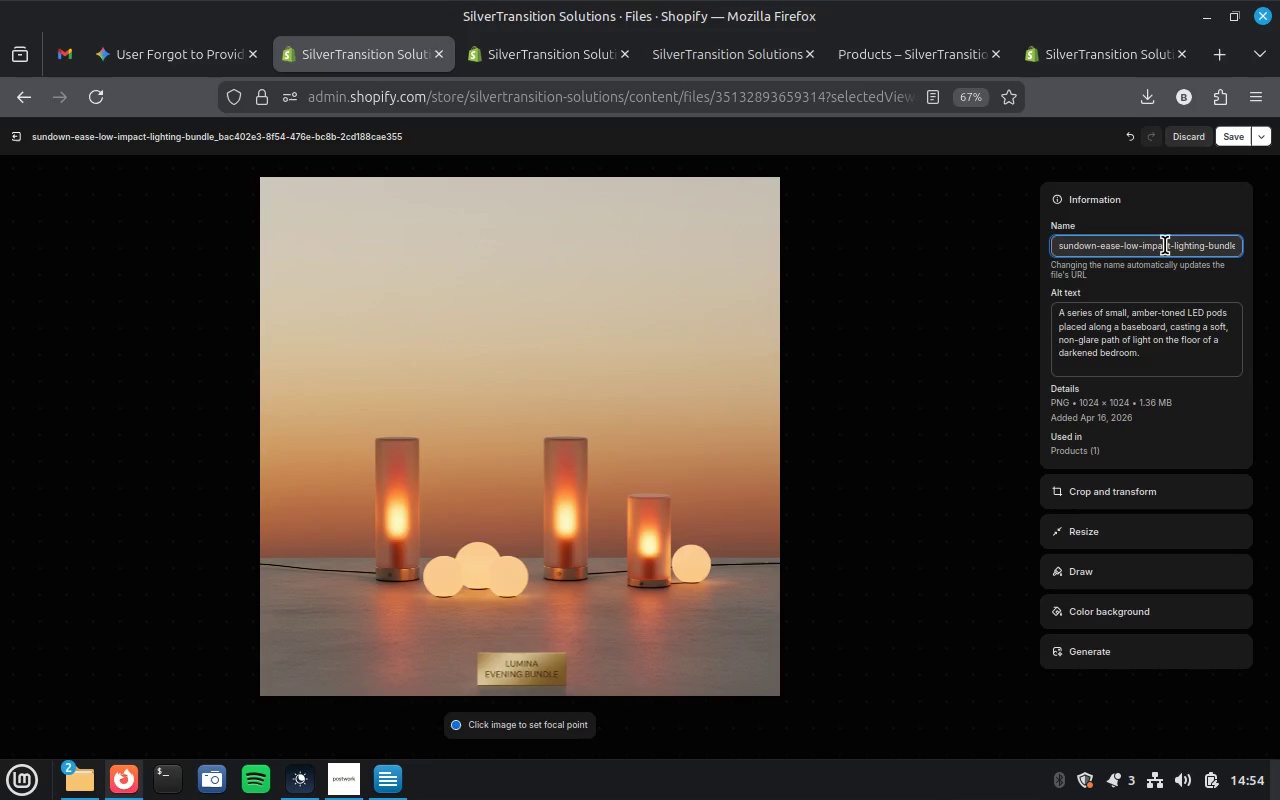 
left_click_drag(start_coordinate=[1165, 245], to_coordinate=[1268, 240])
 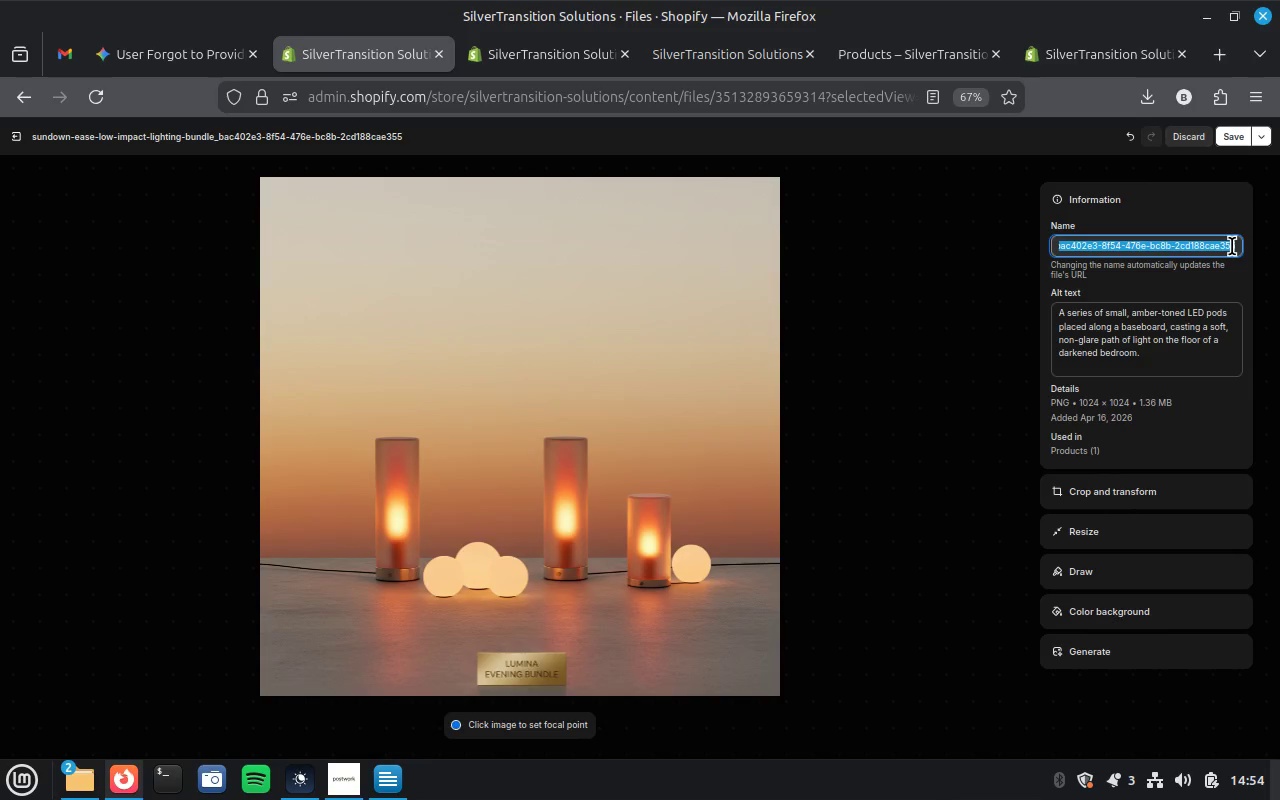 
left_click([1232, 246])
 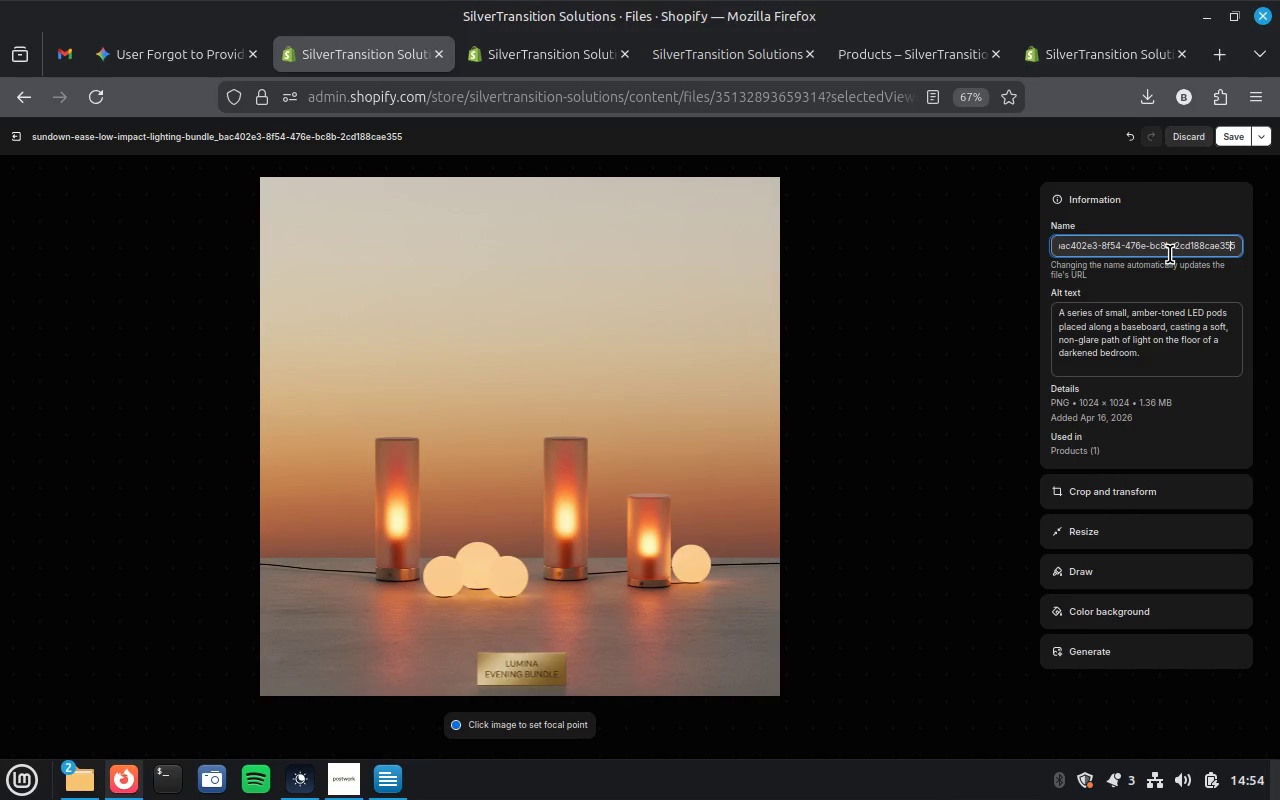 
scroll: coordinate [1170, 254], scroll_direction: up, amount: 4.0
 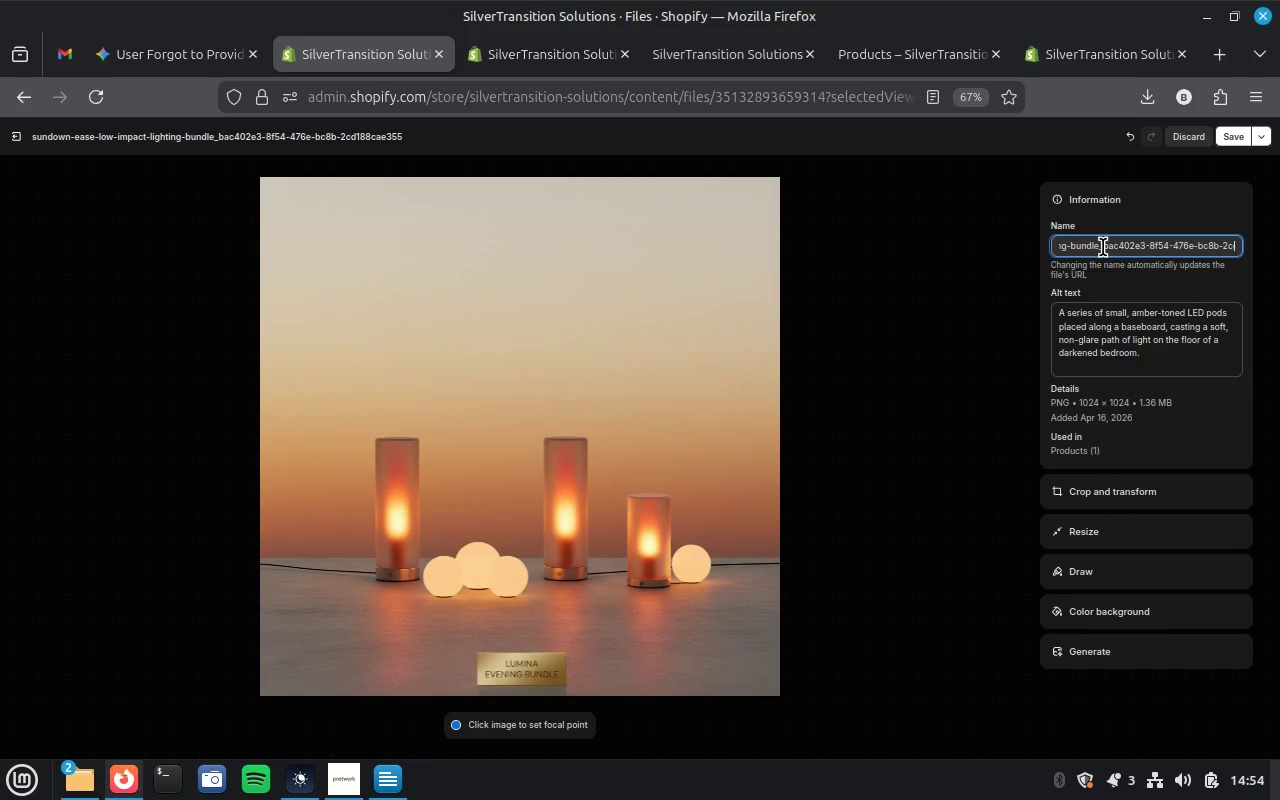 
left_click_drag(start_coordinate=[1102, 247], to_coordinate=[1279, 242])
 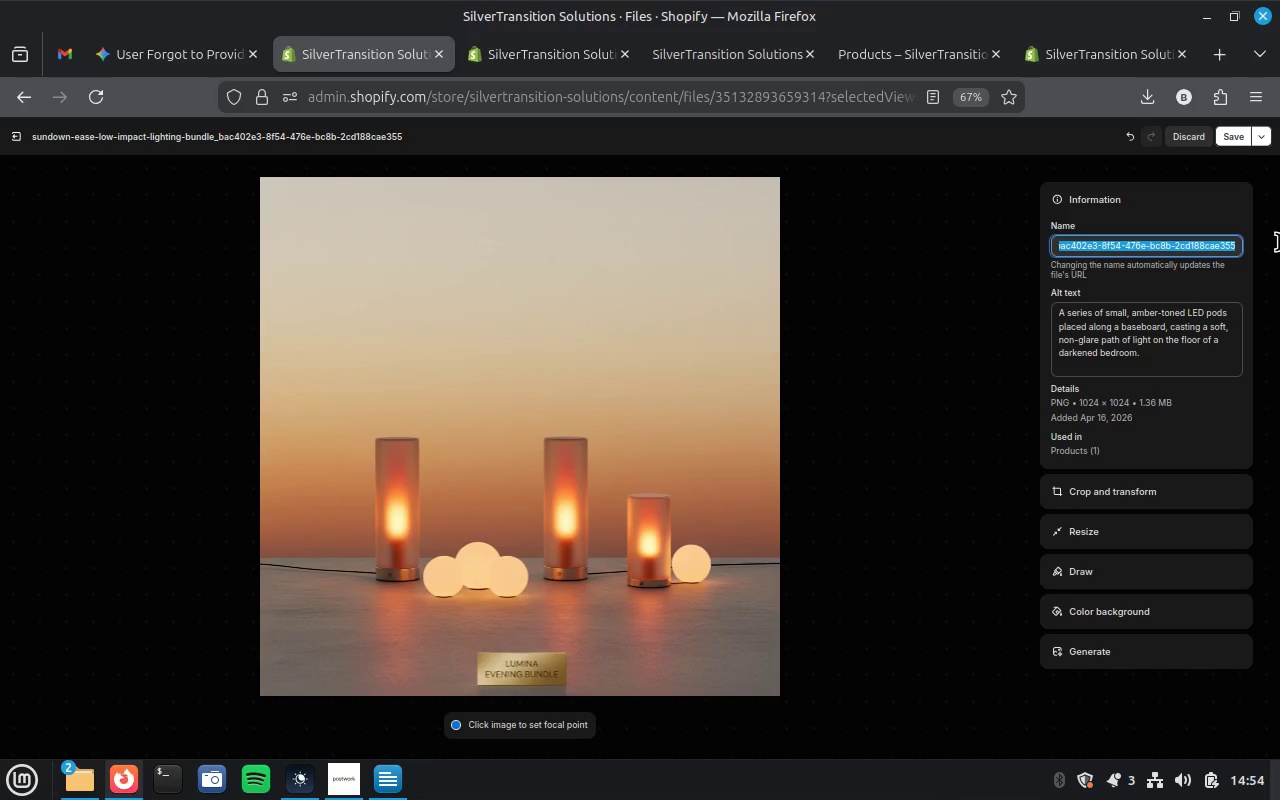 
key(Backspace)
 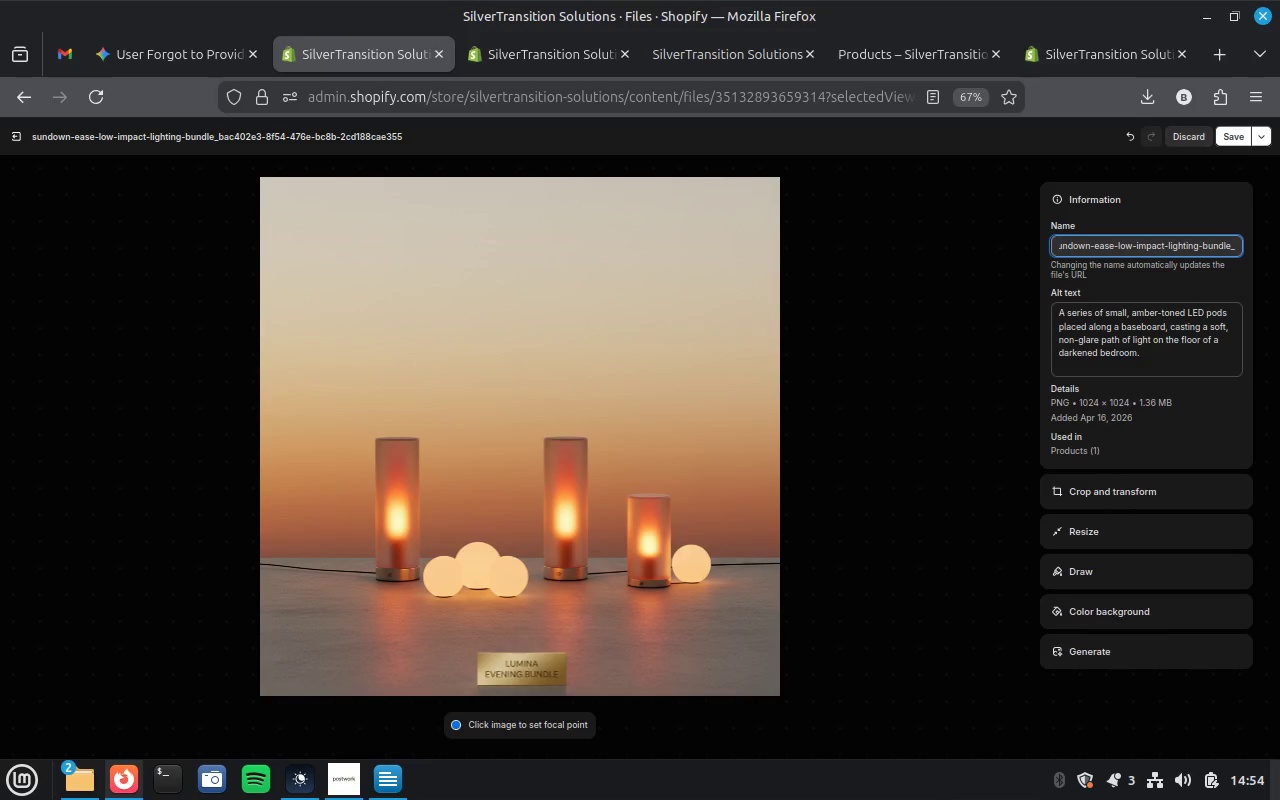 
key(1)
 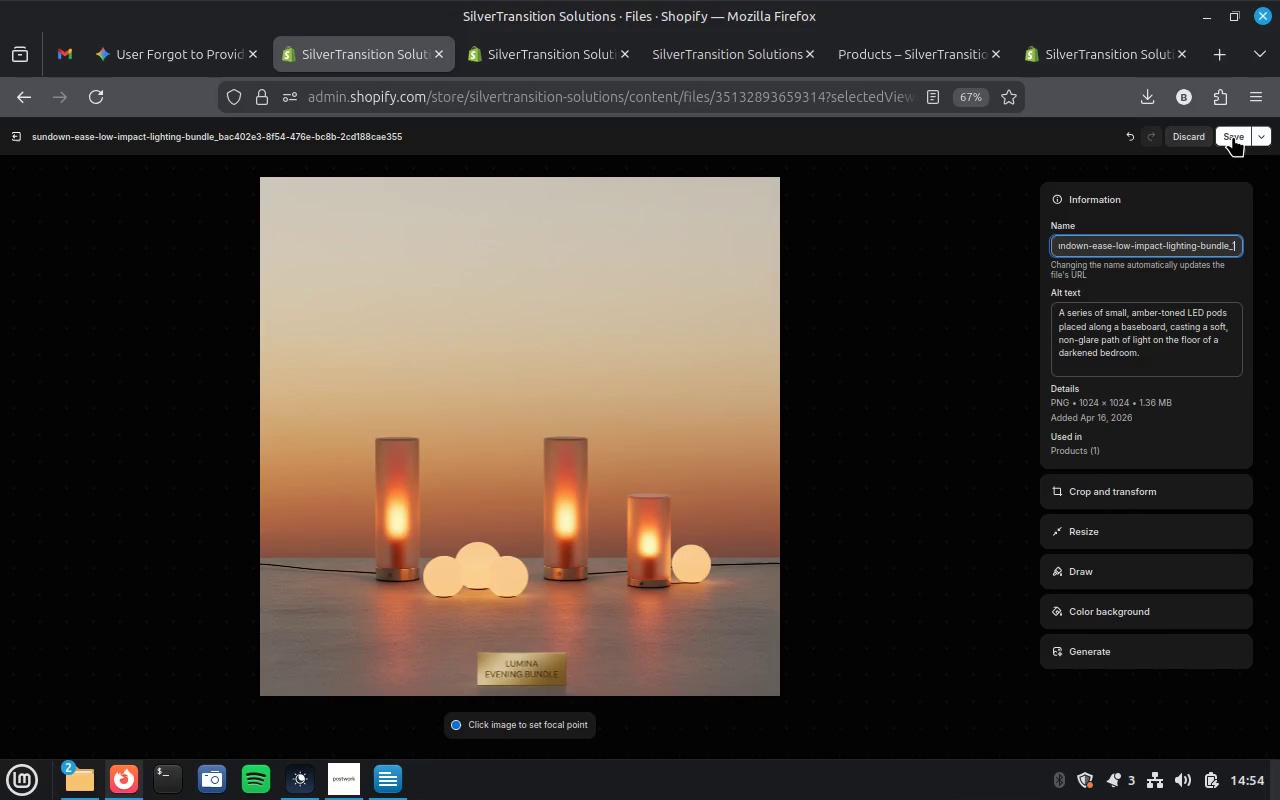 
left_click([1232, 136])
 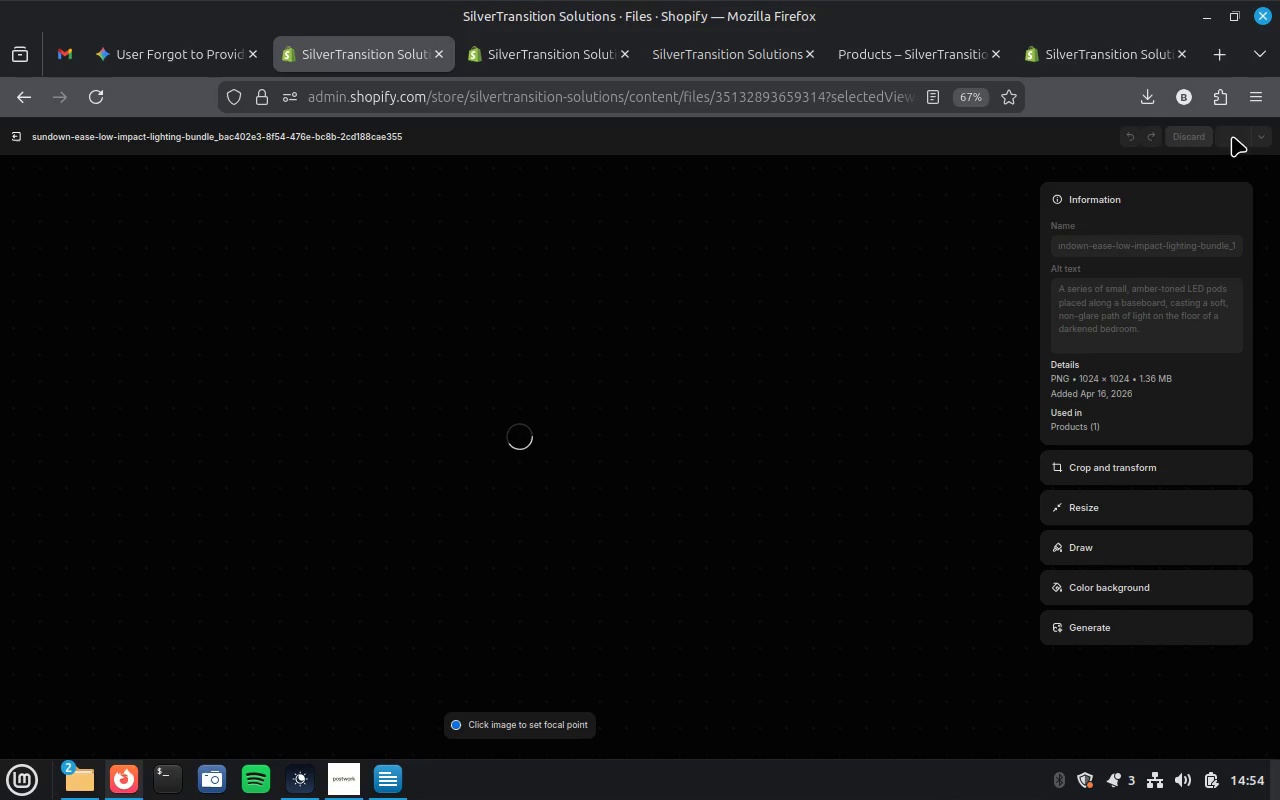 
wait(5.78)
 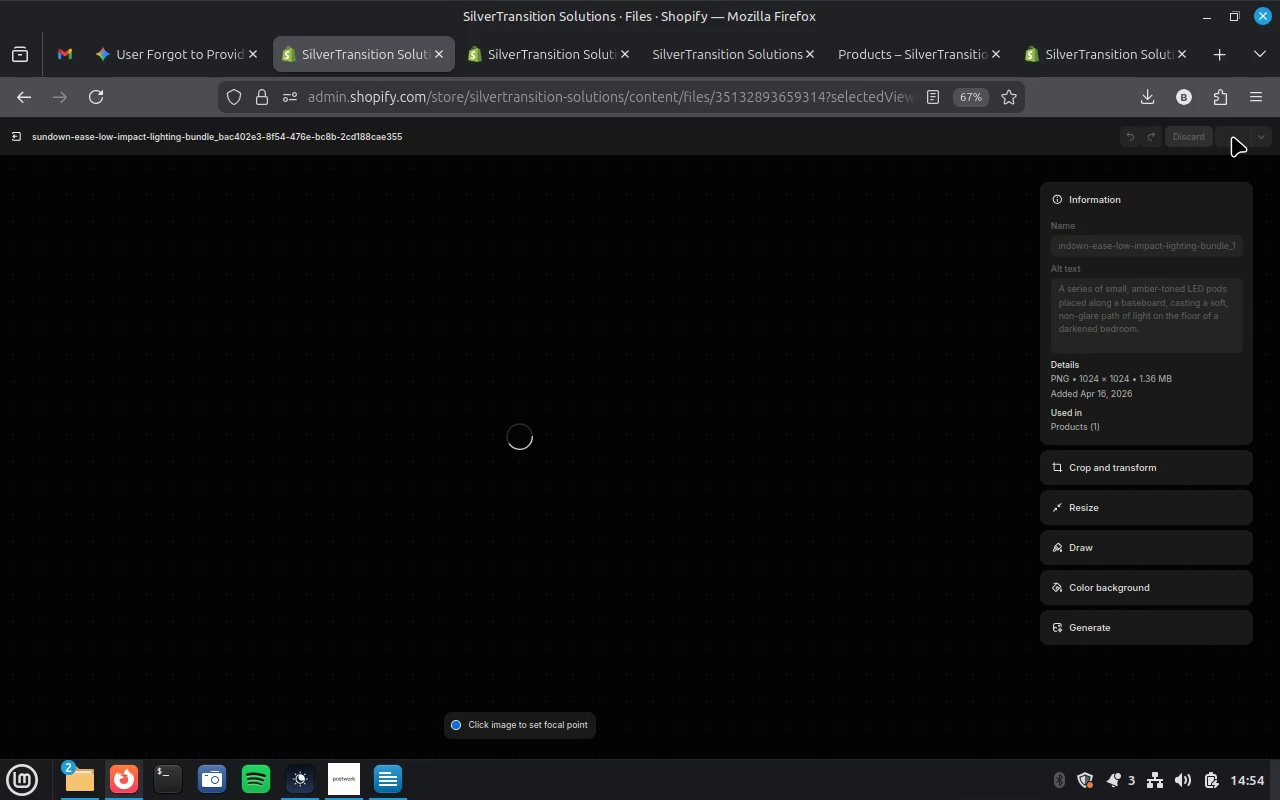 
left_click([560, 65])
 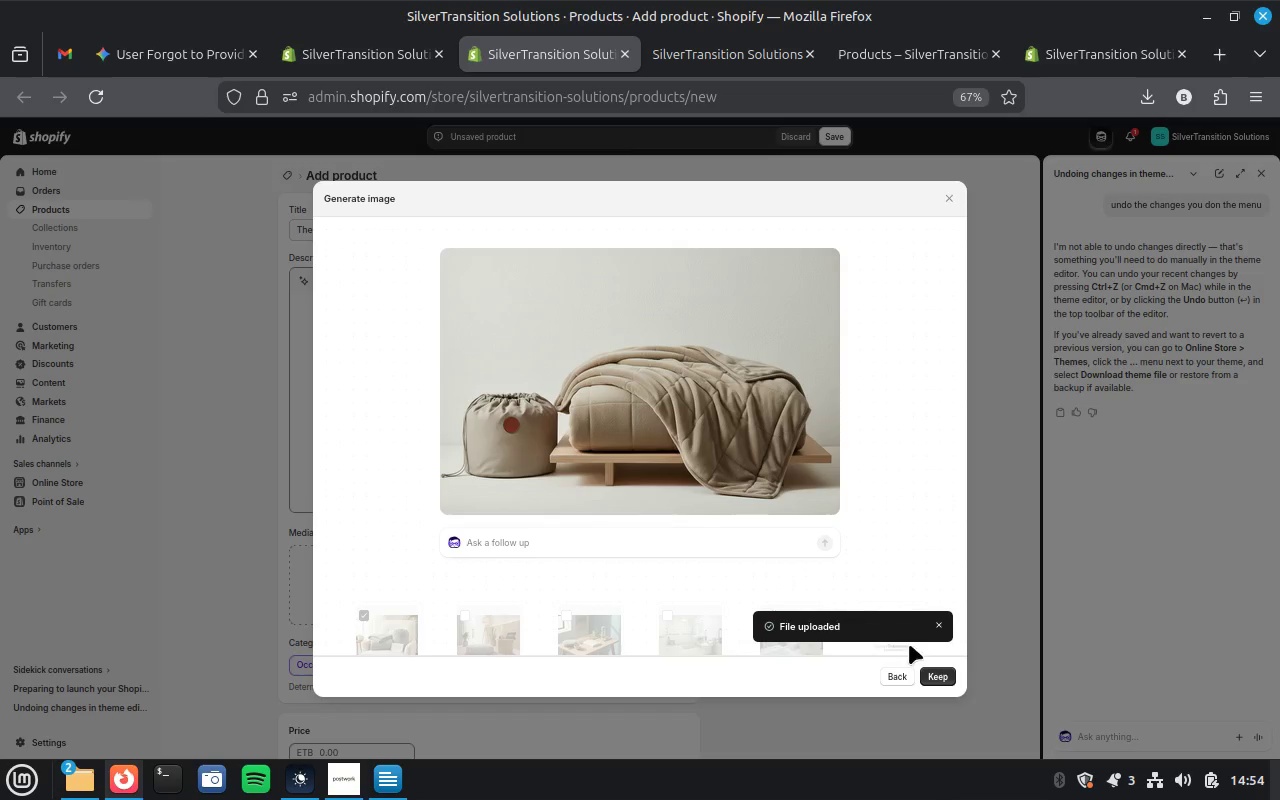 
left_click([932, 678])
 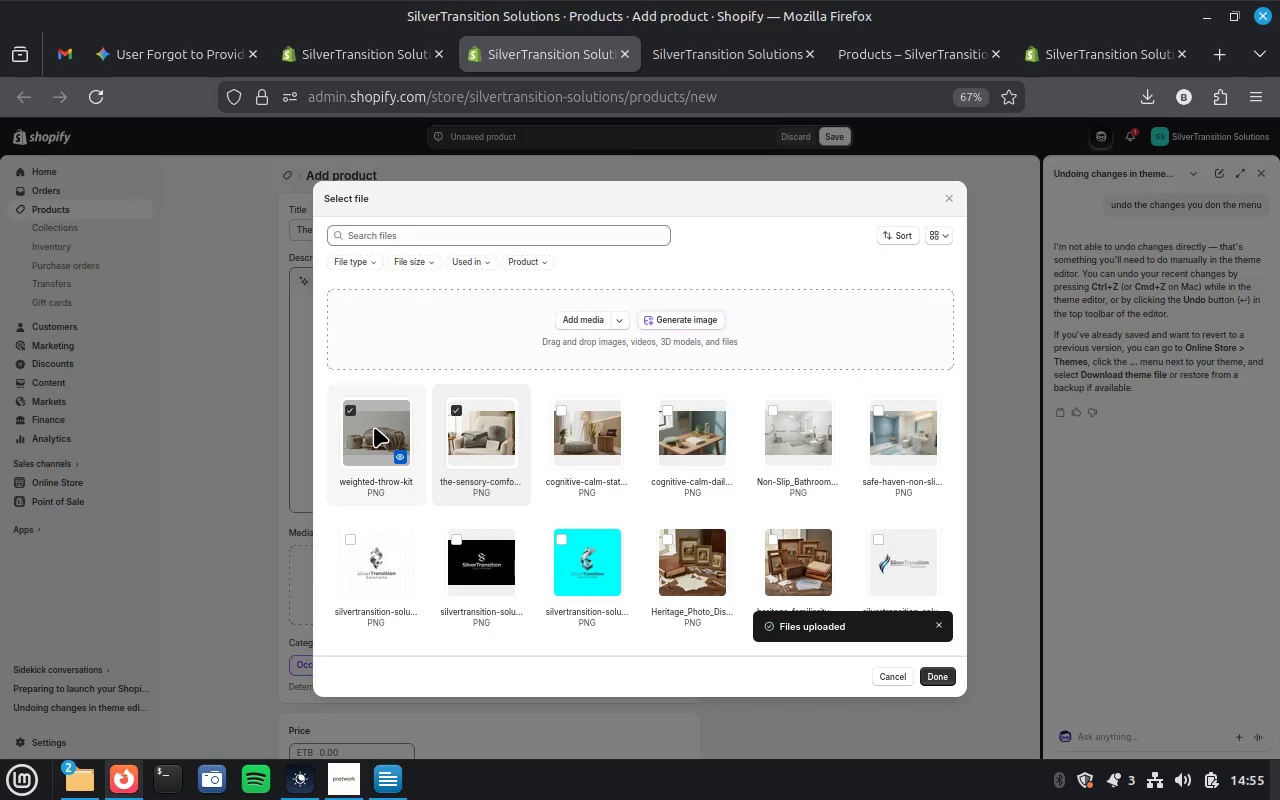 
wait(18.02)
 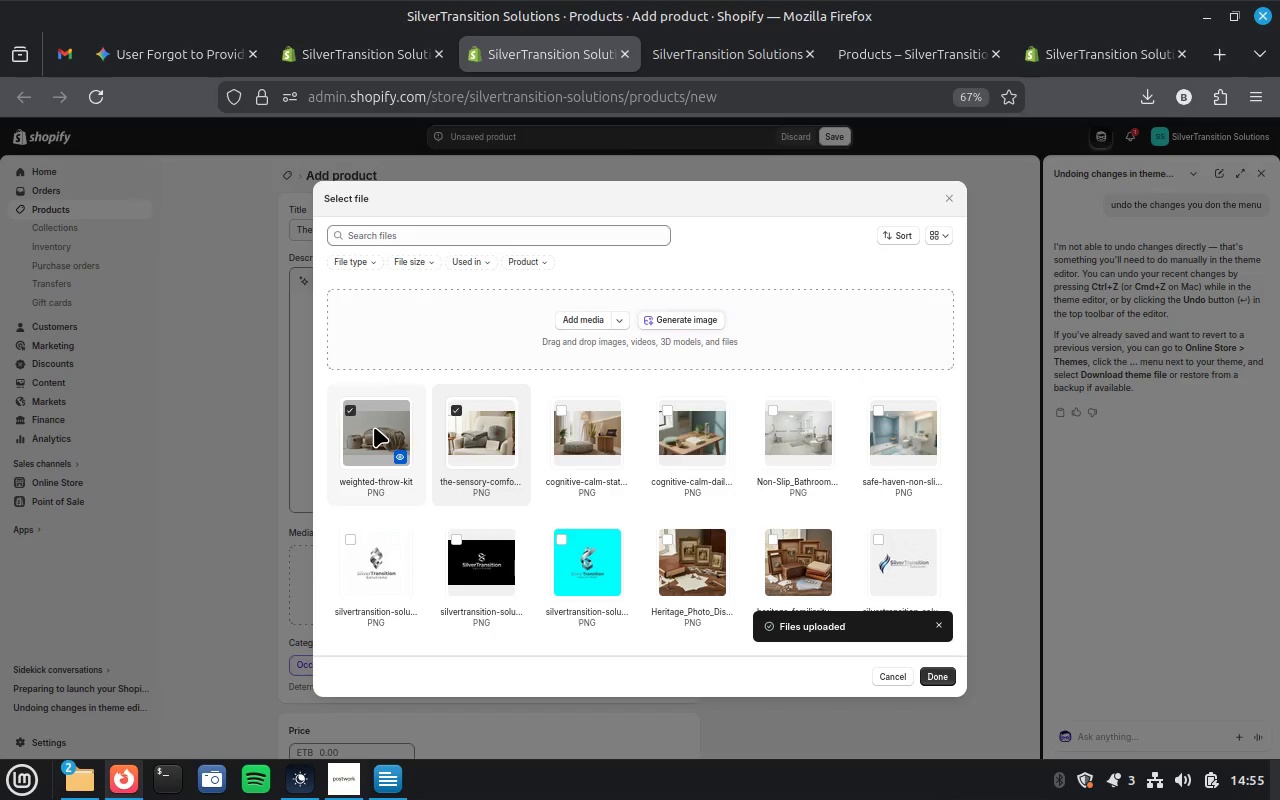 
left_click([943, 674])
 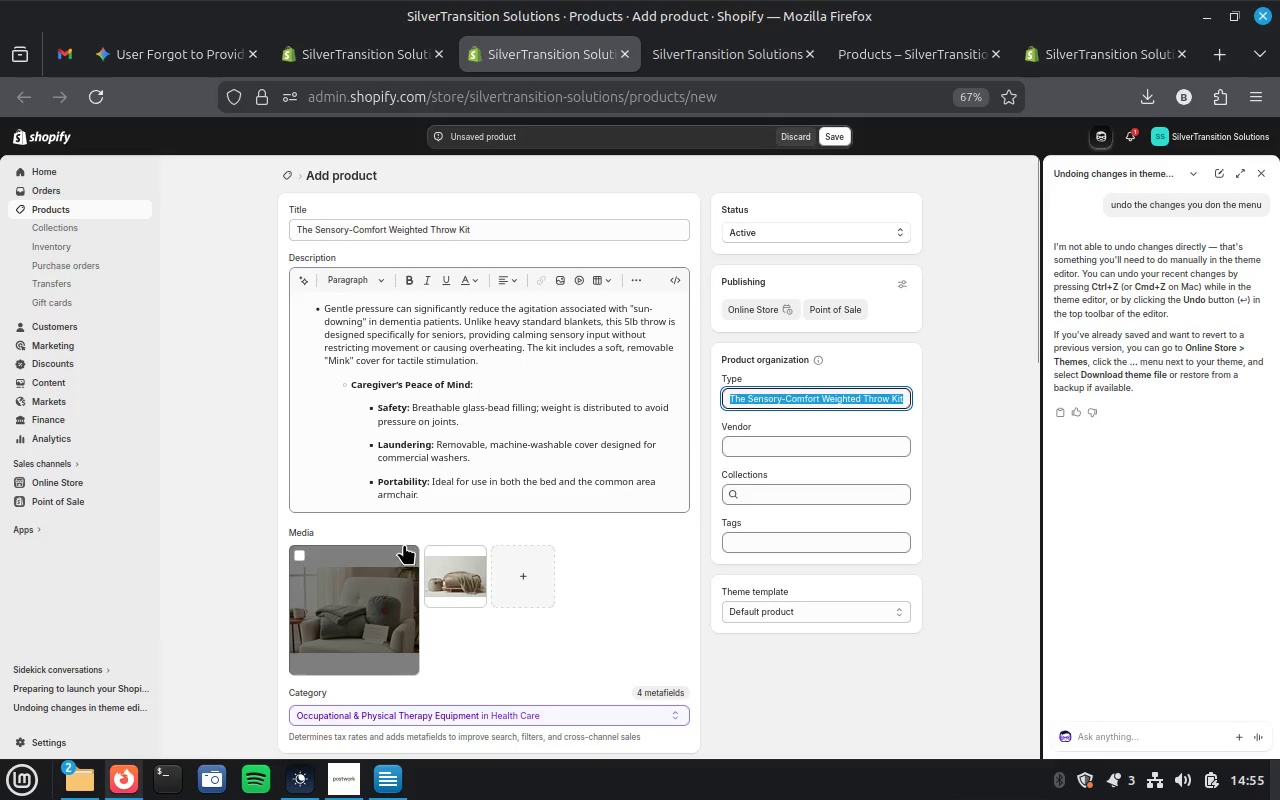 
wait(7.54)
 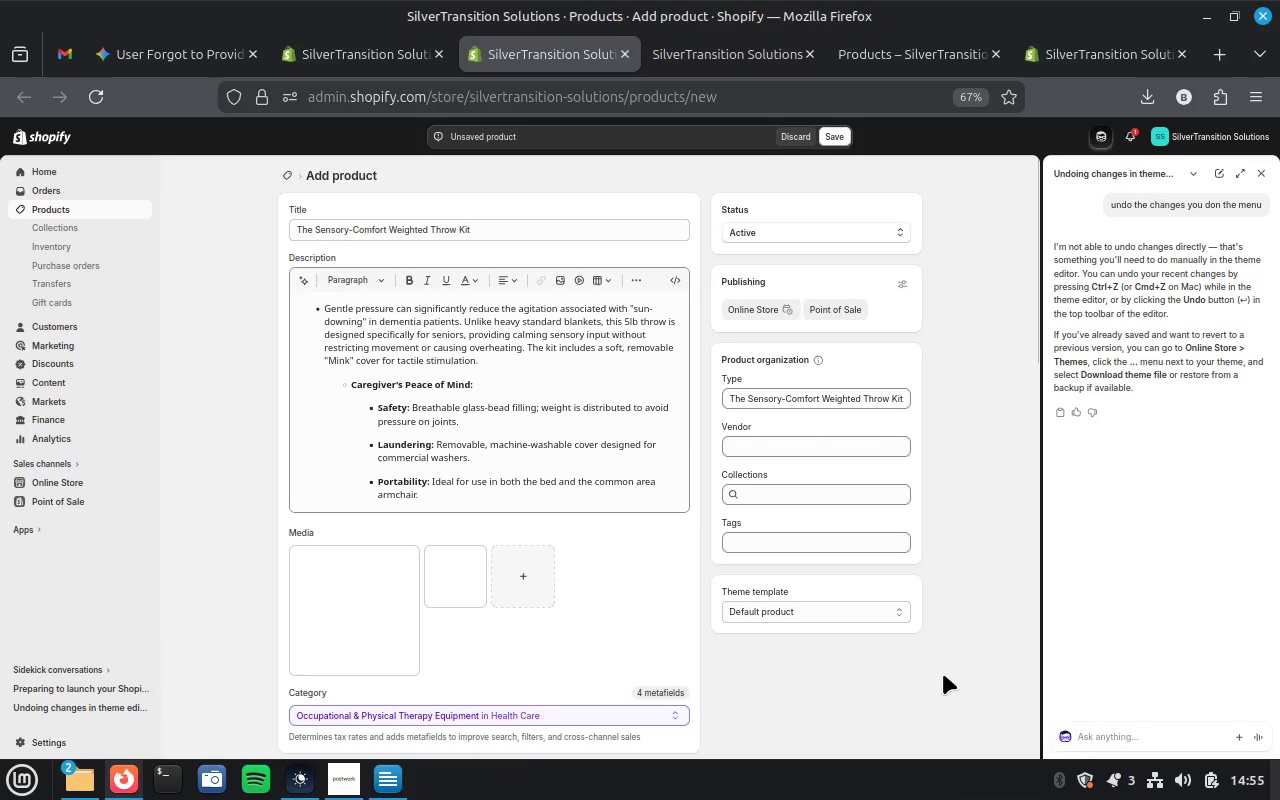 
left_click([360, 590])
 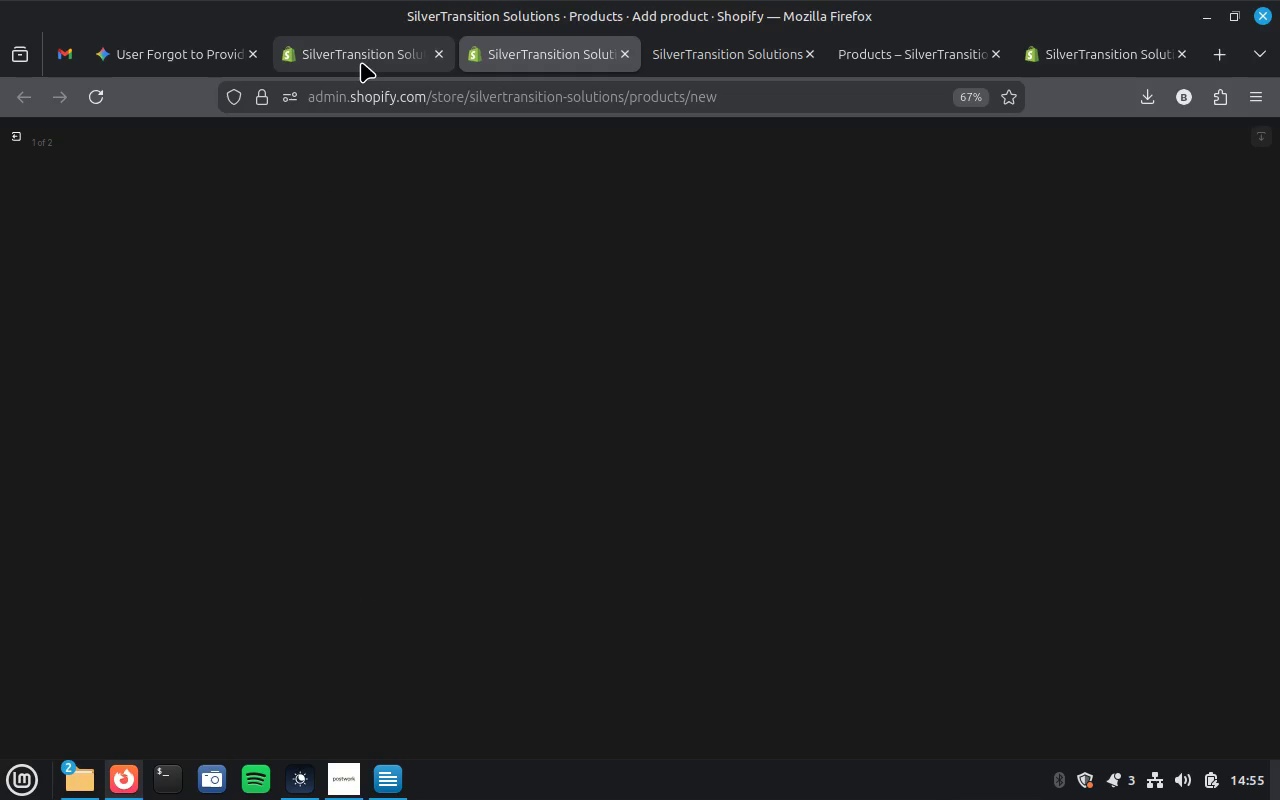 
wait(6.46)
 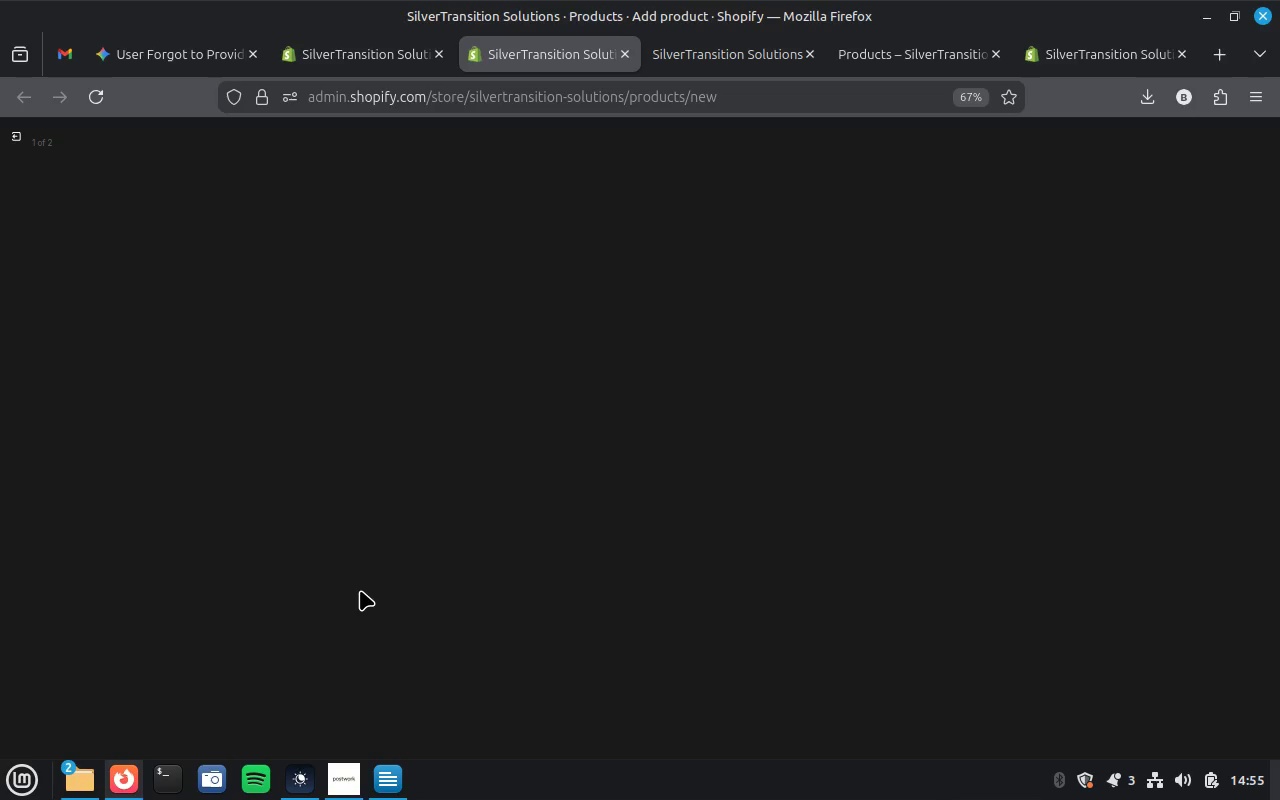 
left_click([361, 62])
 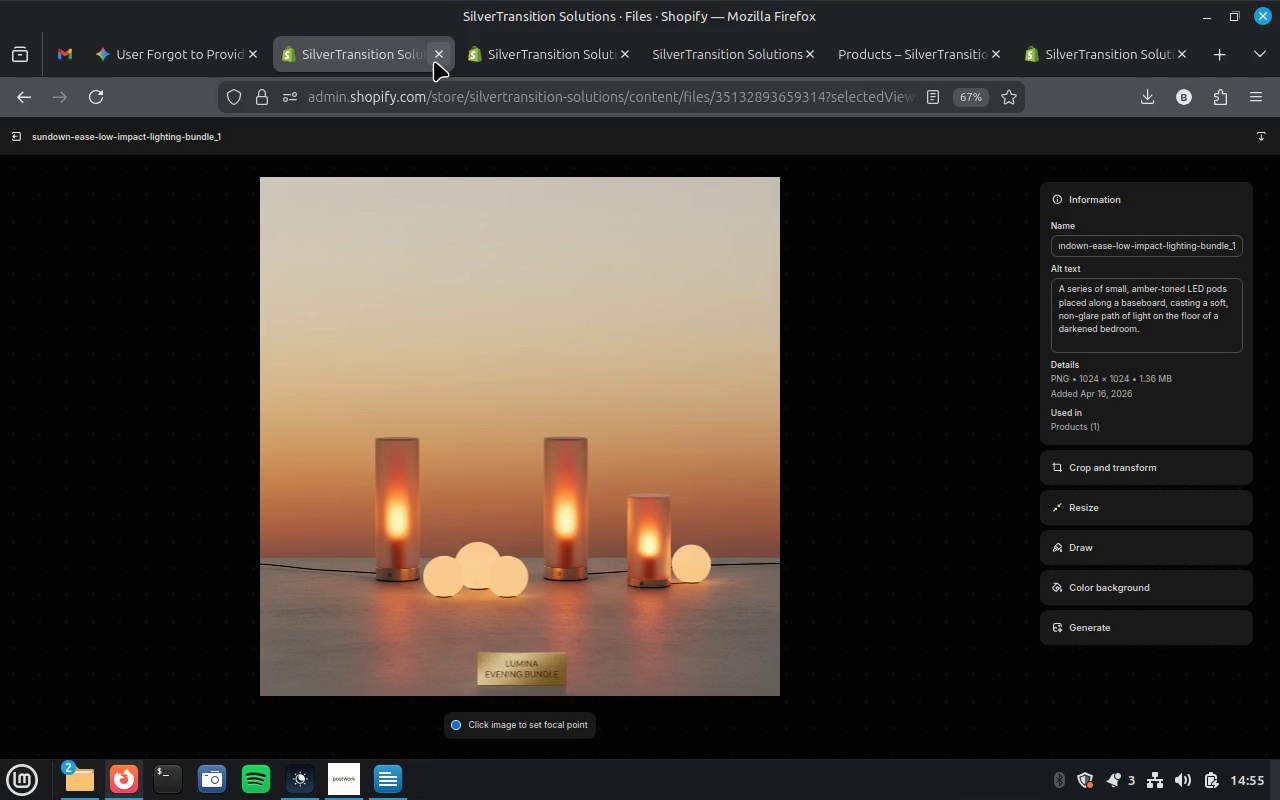 
left_click([500, 52])
 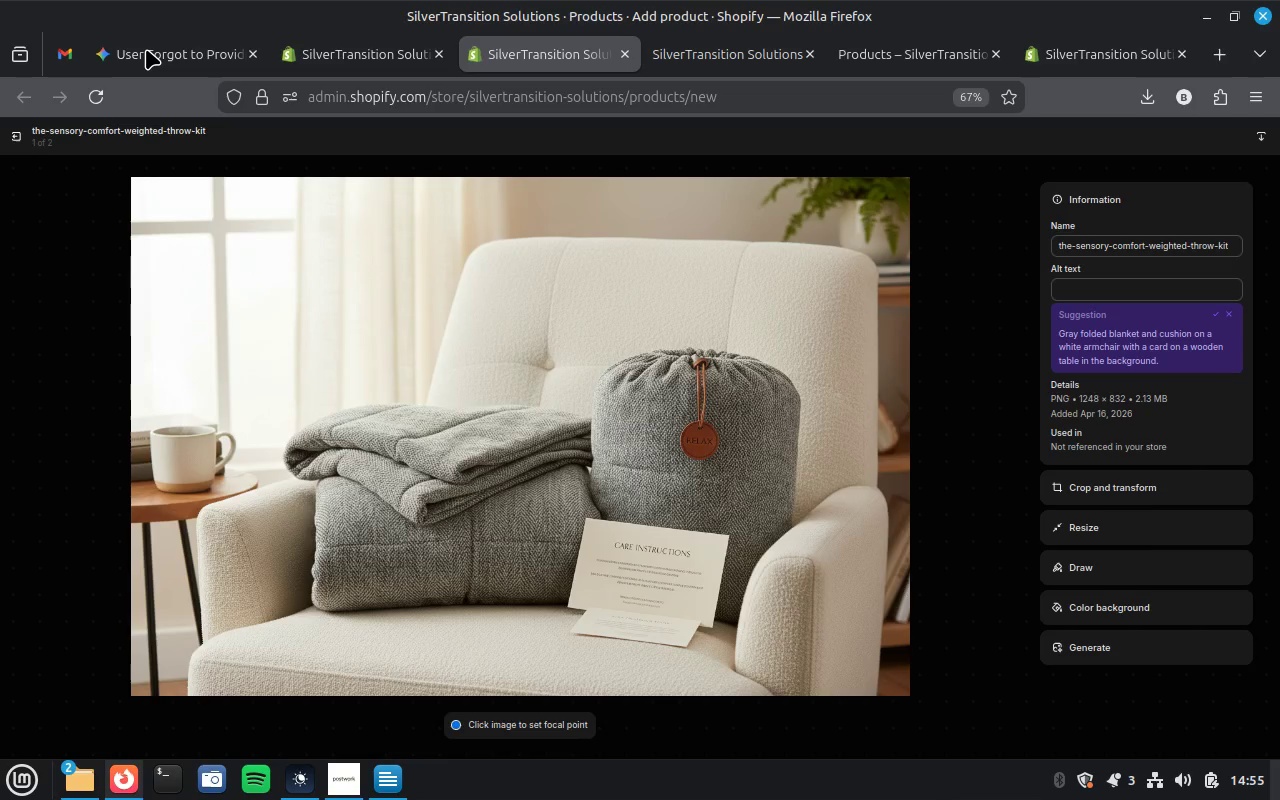 
left_click([146, 49])
 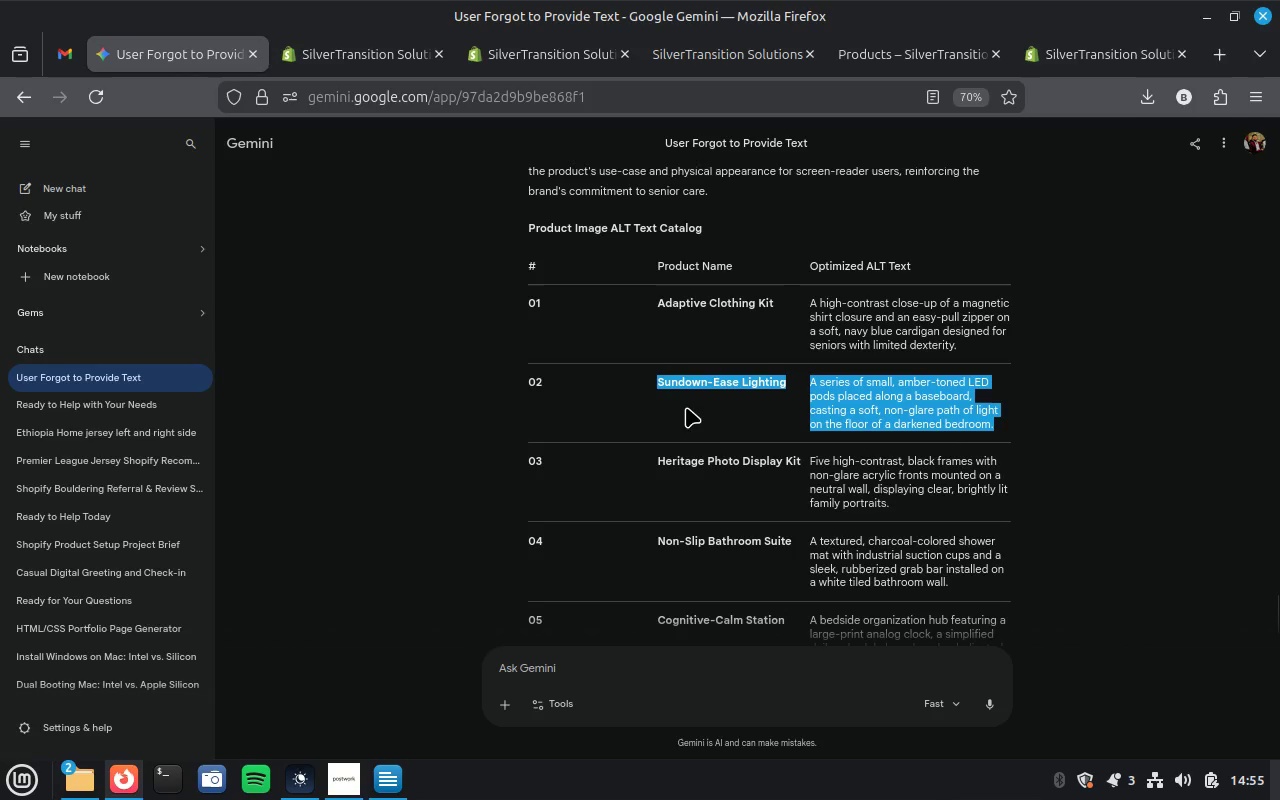 
scroll: coordinate [717, 493], scroll_direction: down, amount: 3.0
 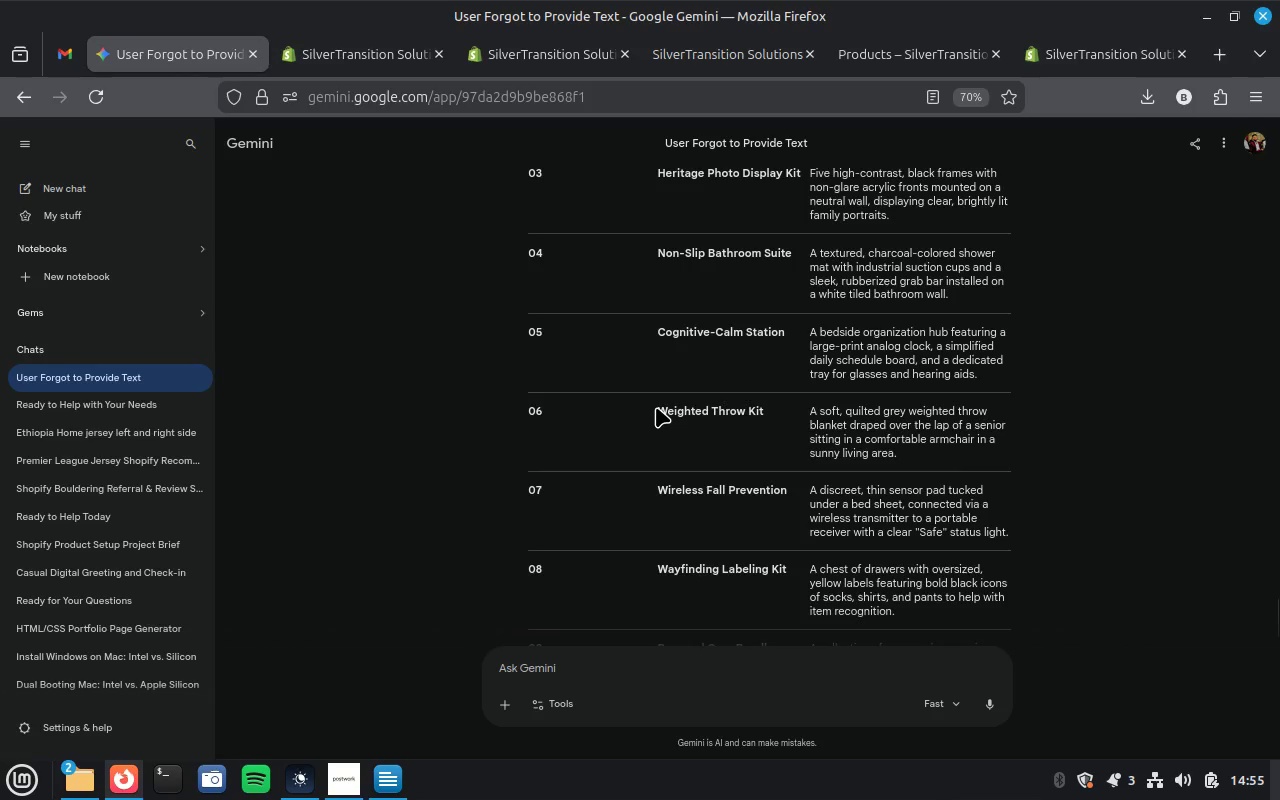 
left_click_drag(start_coordinate=[656, 407], to_coordinate=[948, 455])
 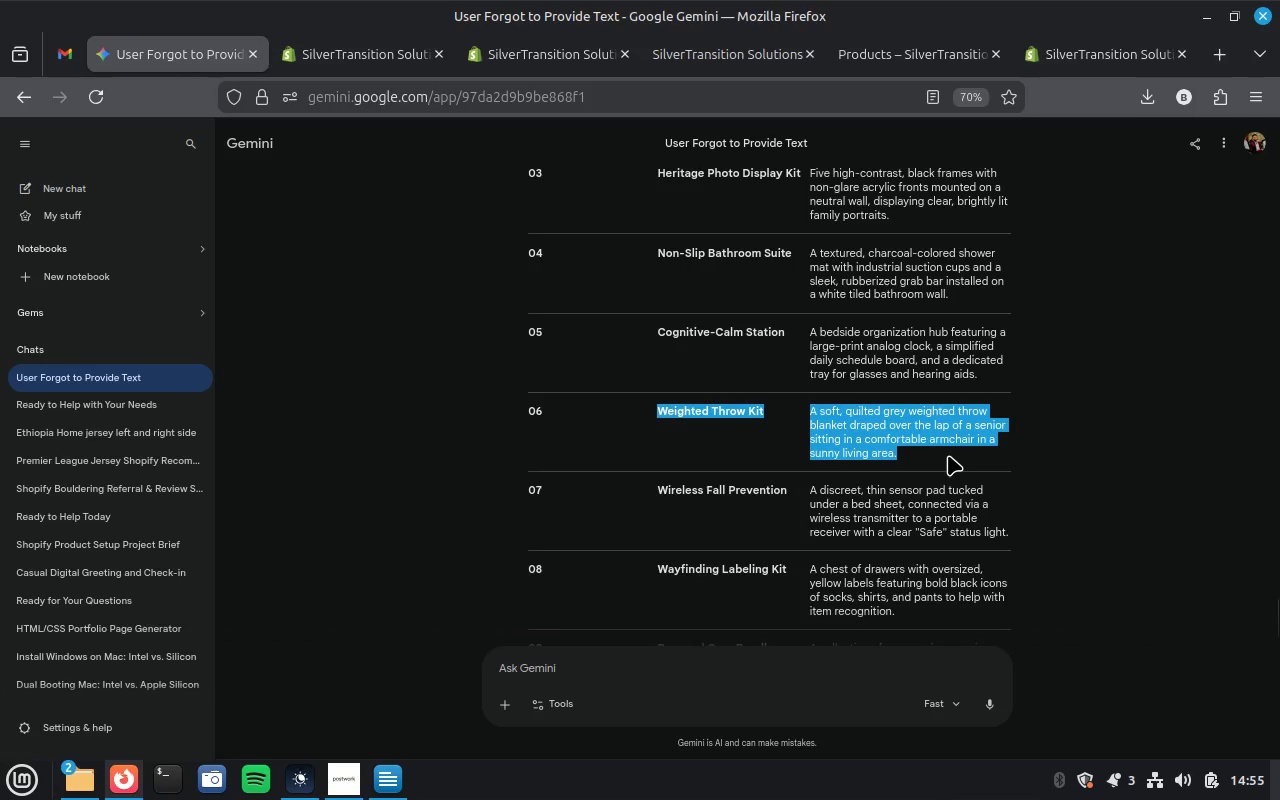 
key(Control+C)
 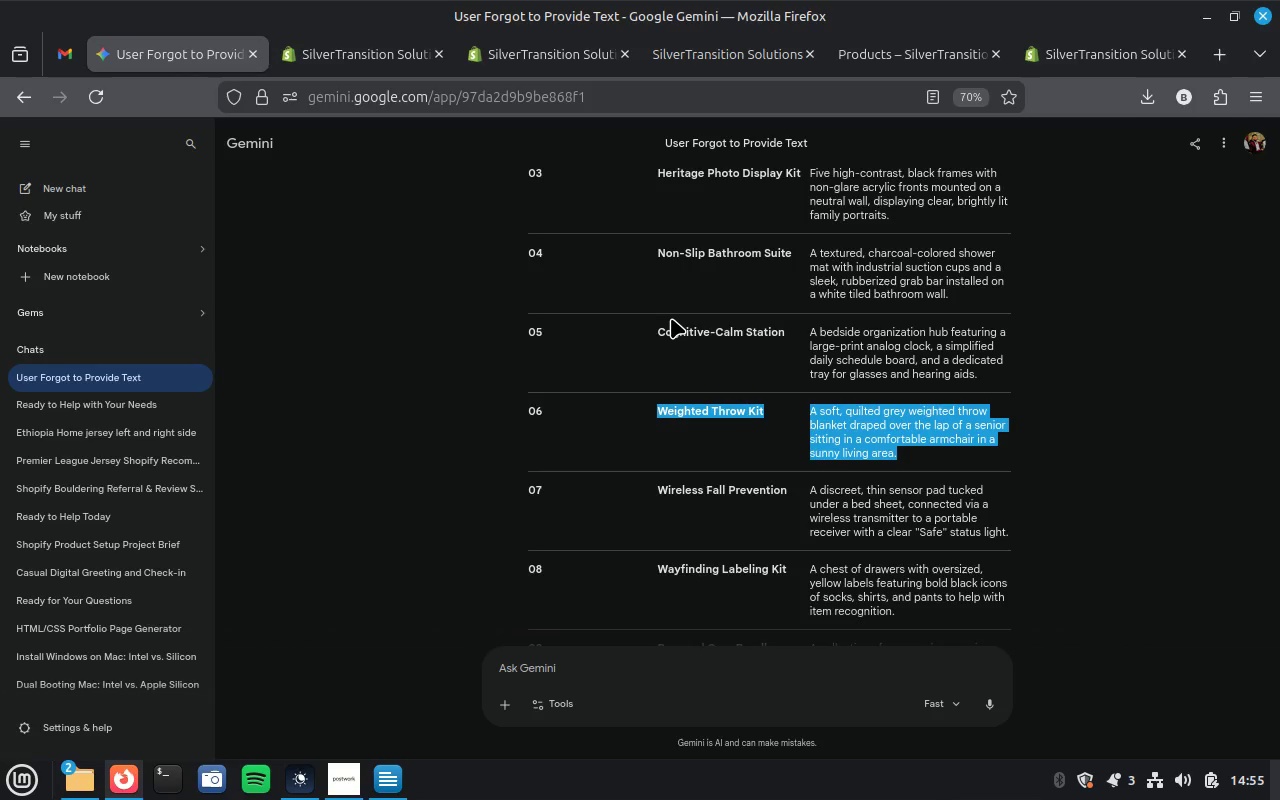 
scroll: coordinate [671, 318], scroll_direction: up, amount: 43.0
 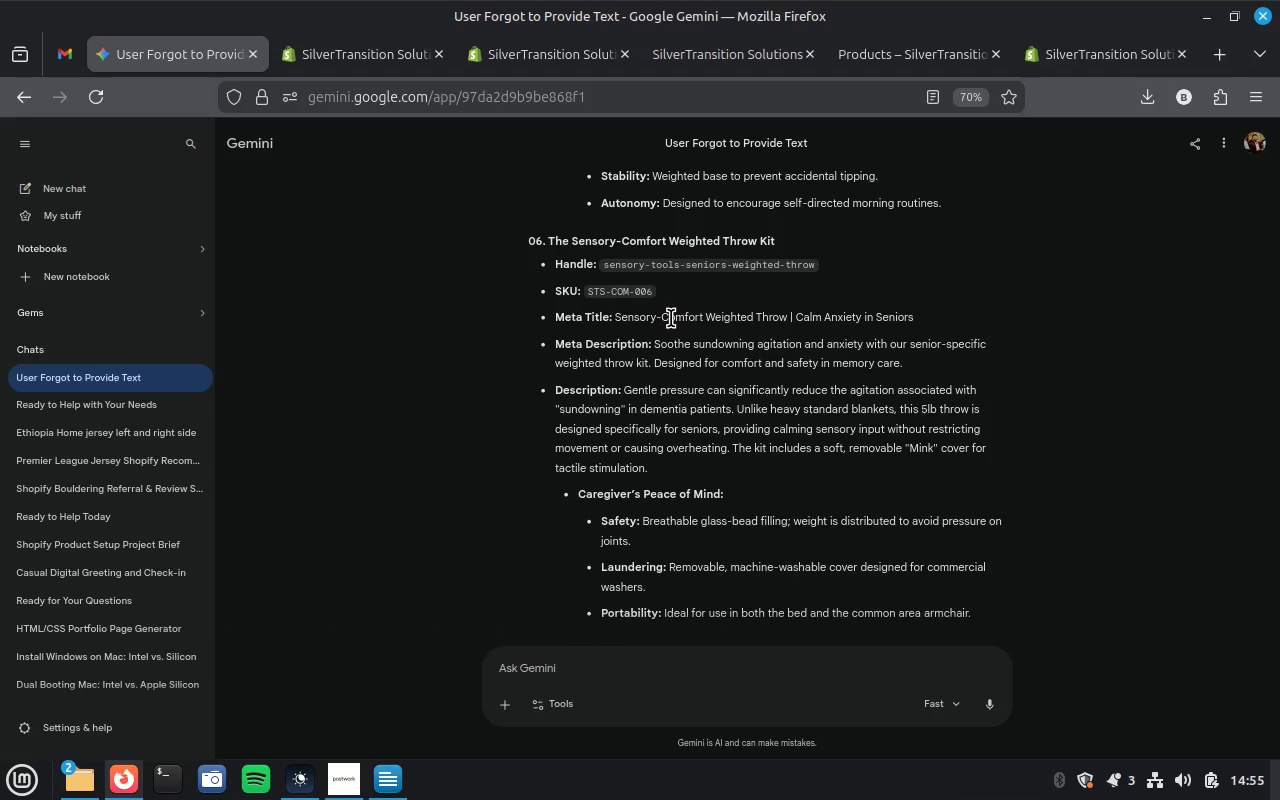 
scroll: coordinate [671, 318], scroll_direction: down, amount: 50.0
 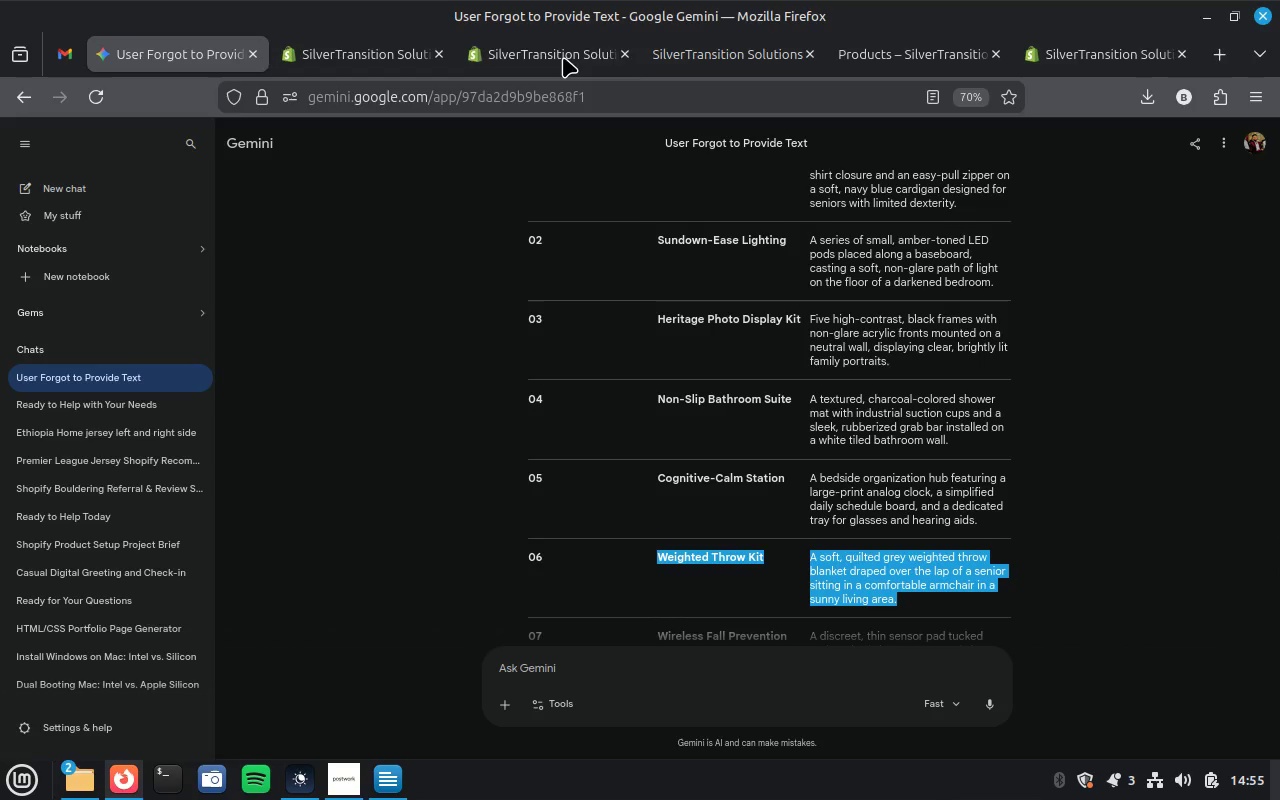 
left_click([563, 56])
 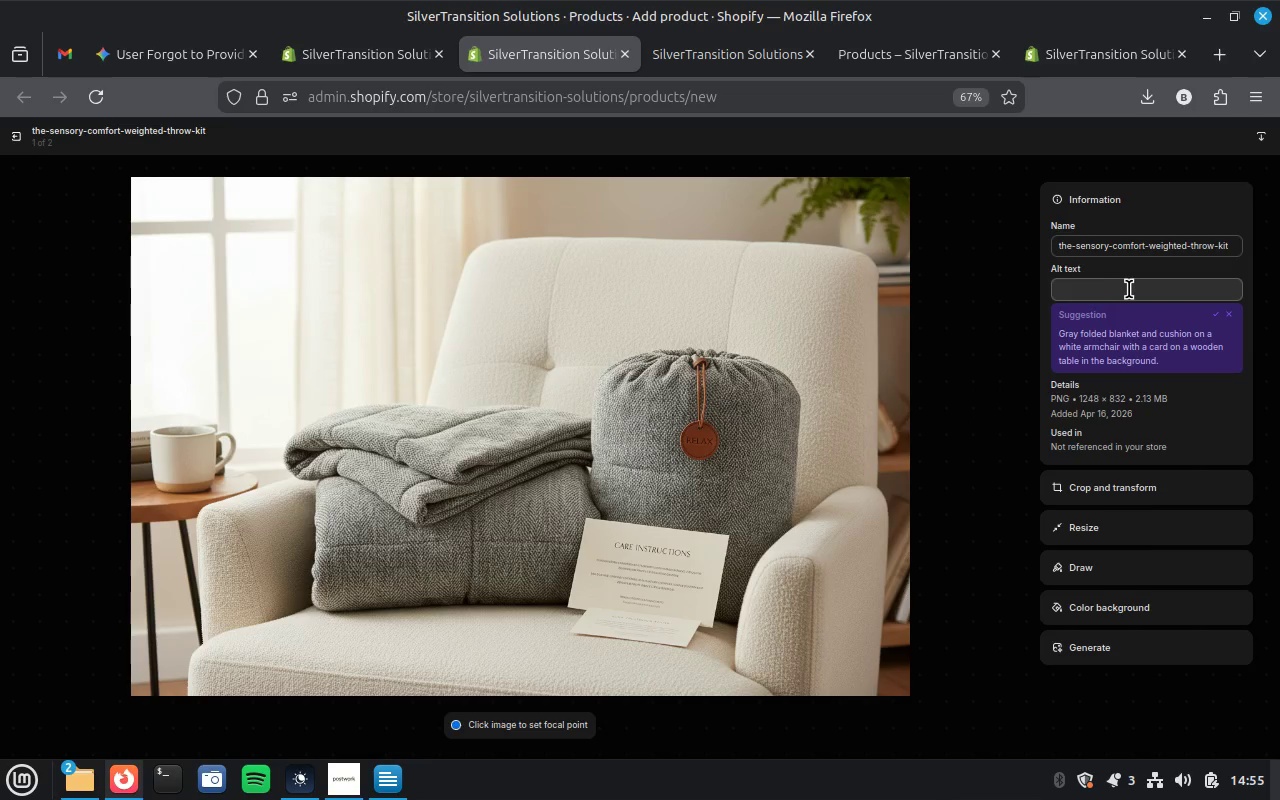 
left_click([1230, 246])
 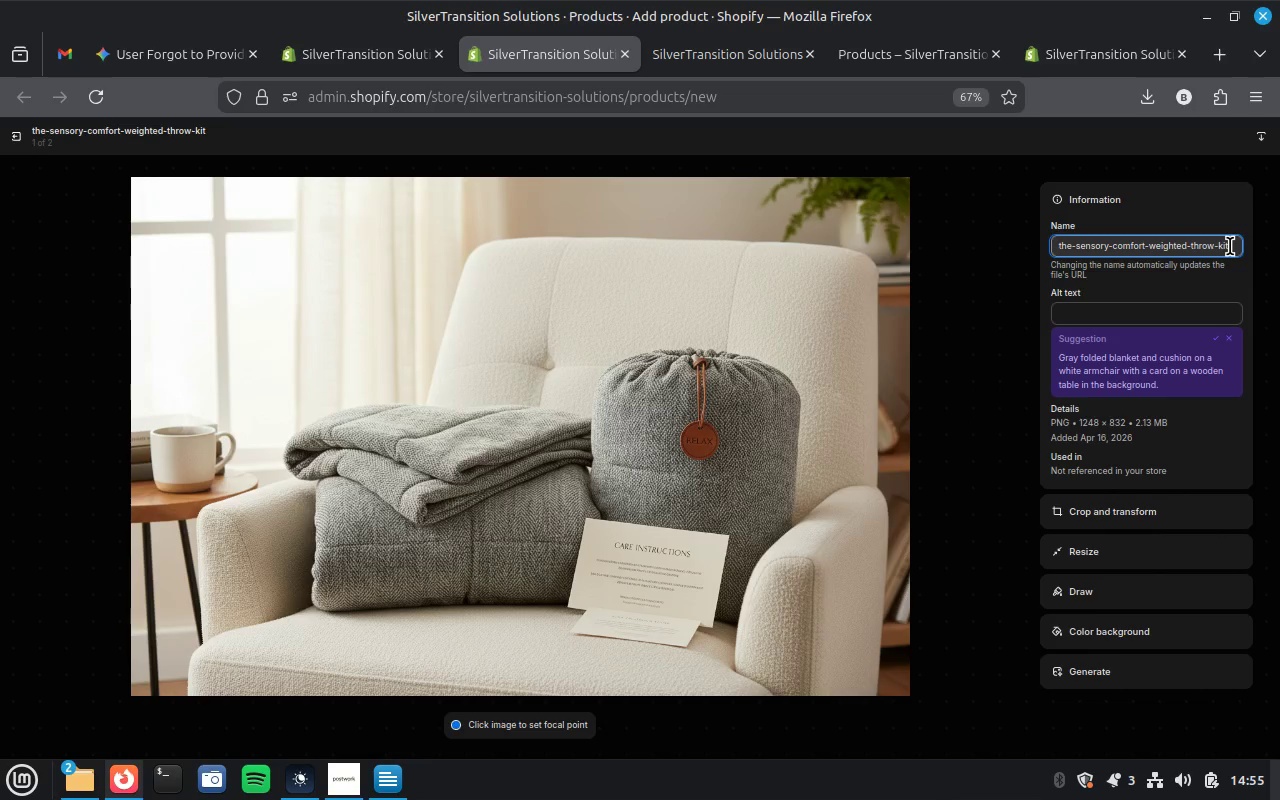 
left_click_drag(start_coordinate=[1230, 246], to_coordinate=[1205, 285])
 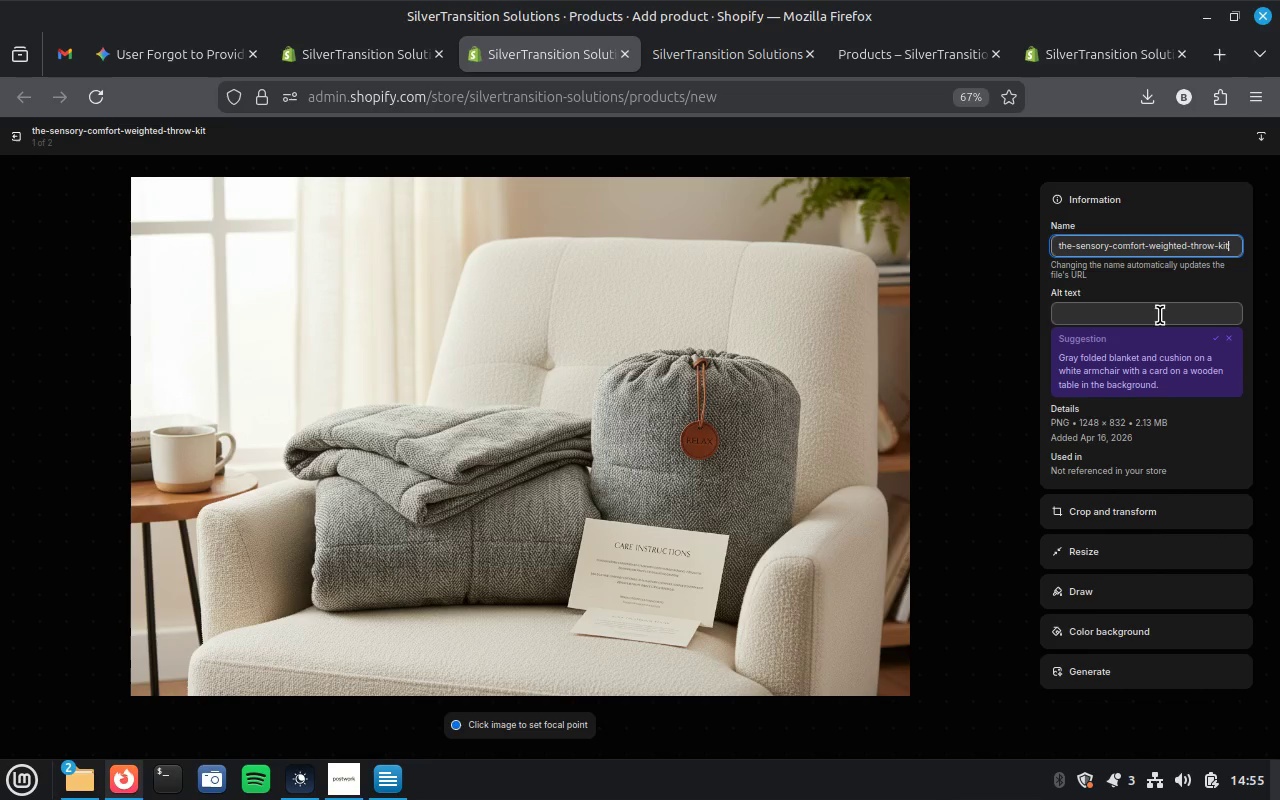 
left_click([1160, 315])
 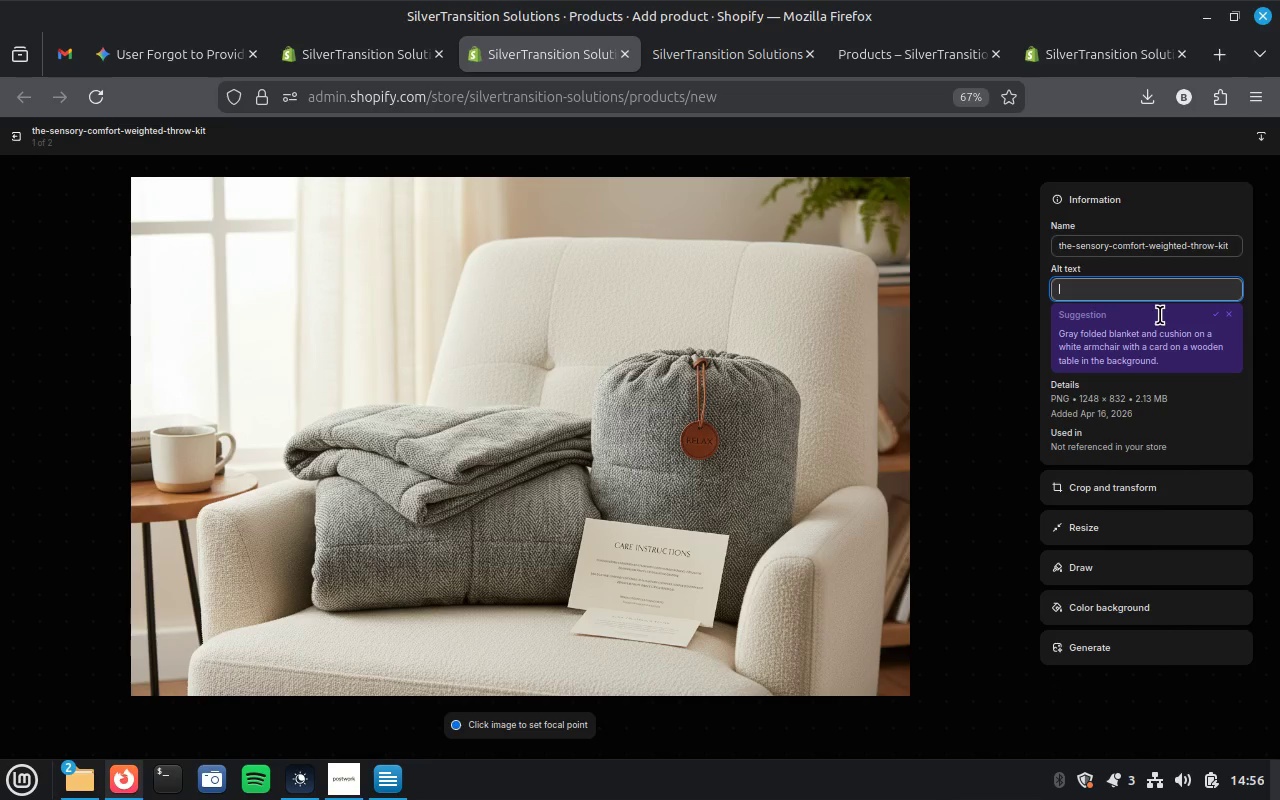 
key(Control+ControlLeft)
 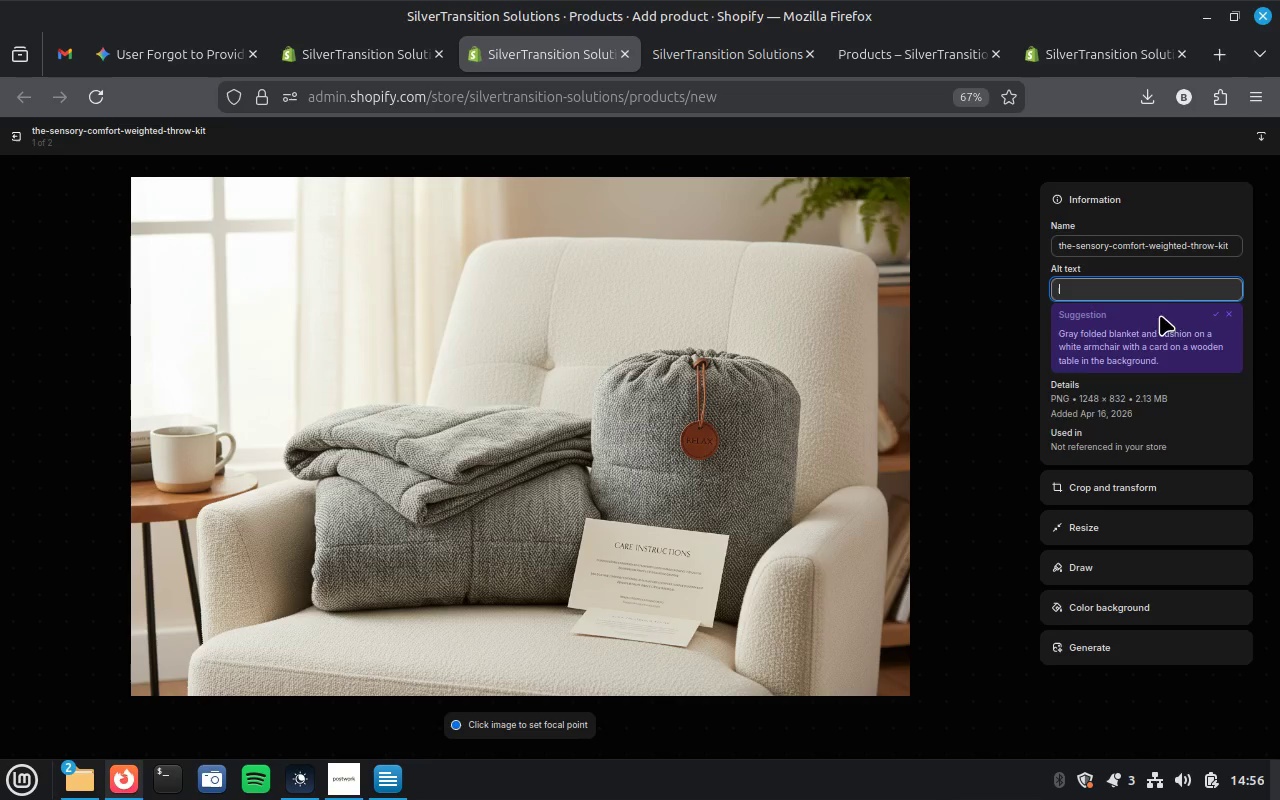 
key(Control+V)
 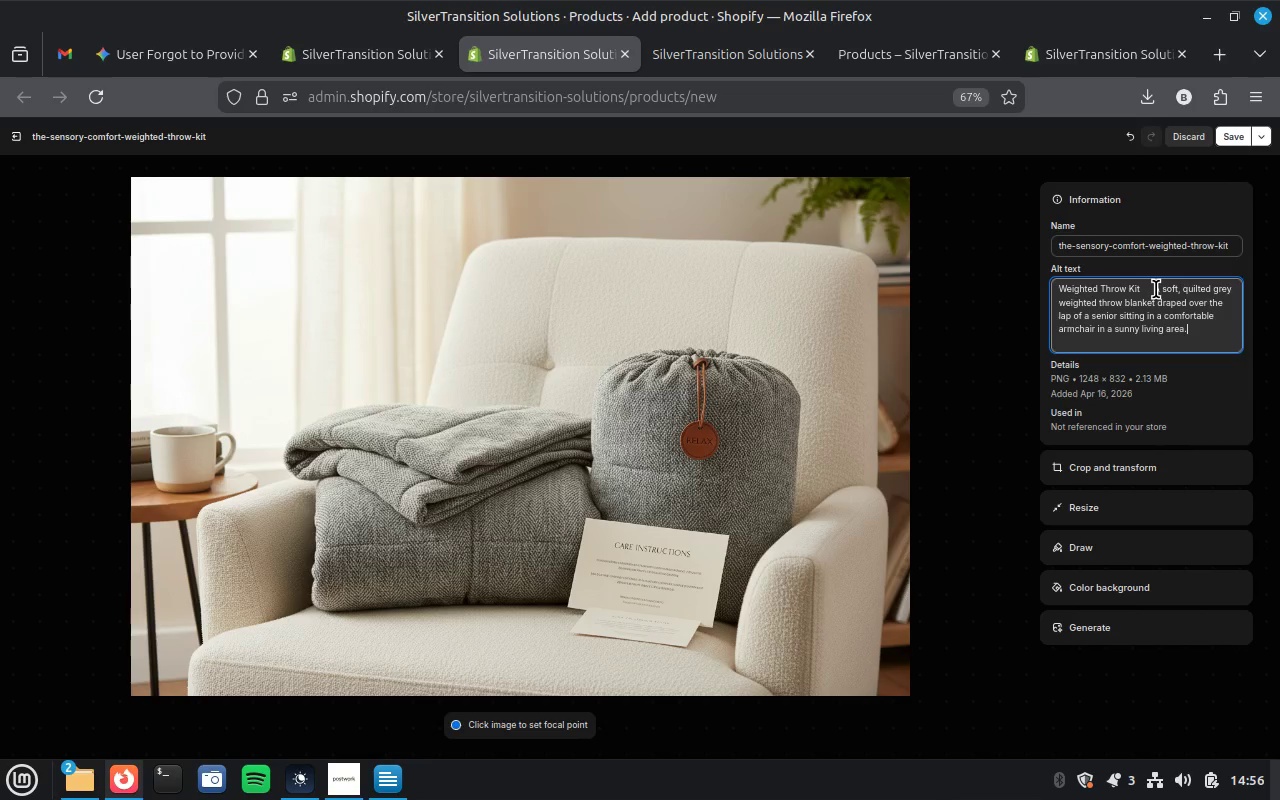 
left_click_drag(start_coordinate=[1155, 289], to_coordinate=[1062, 291])
 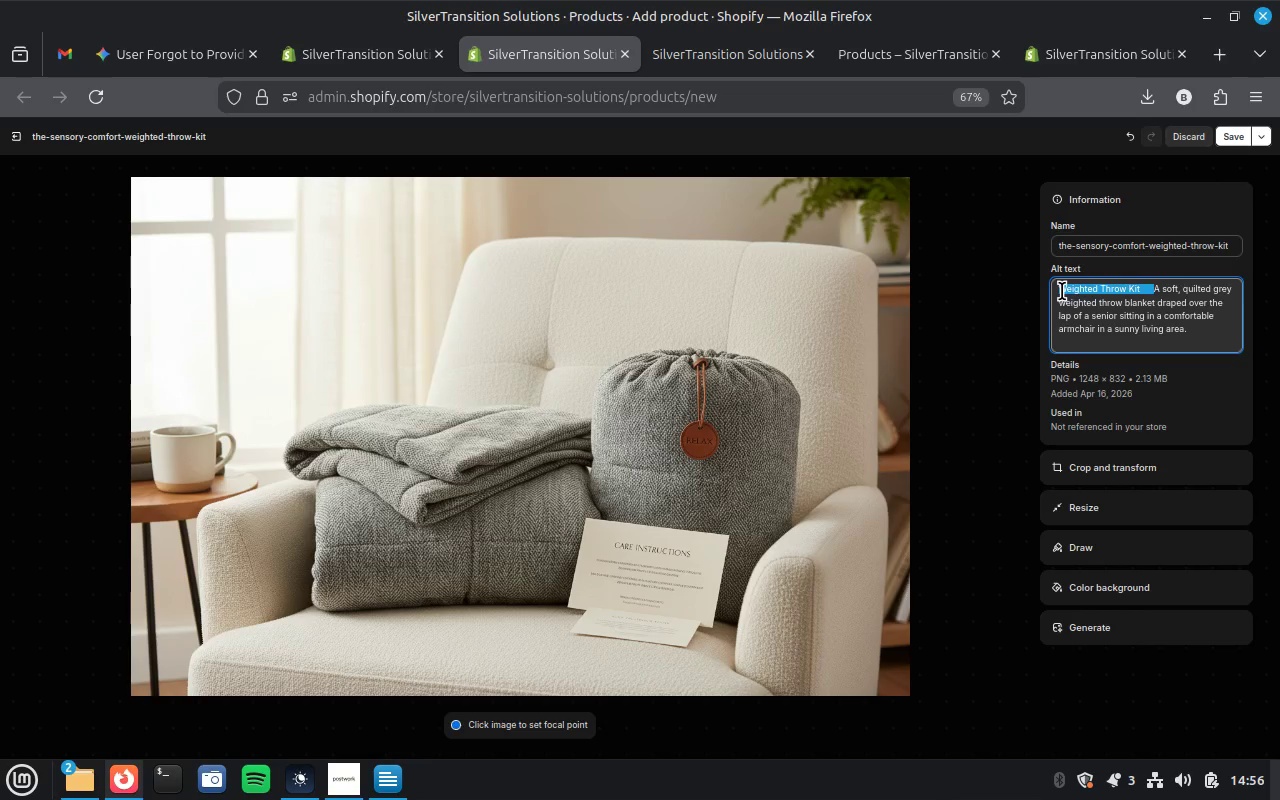 
key(Control+X)
 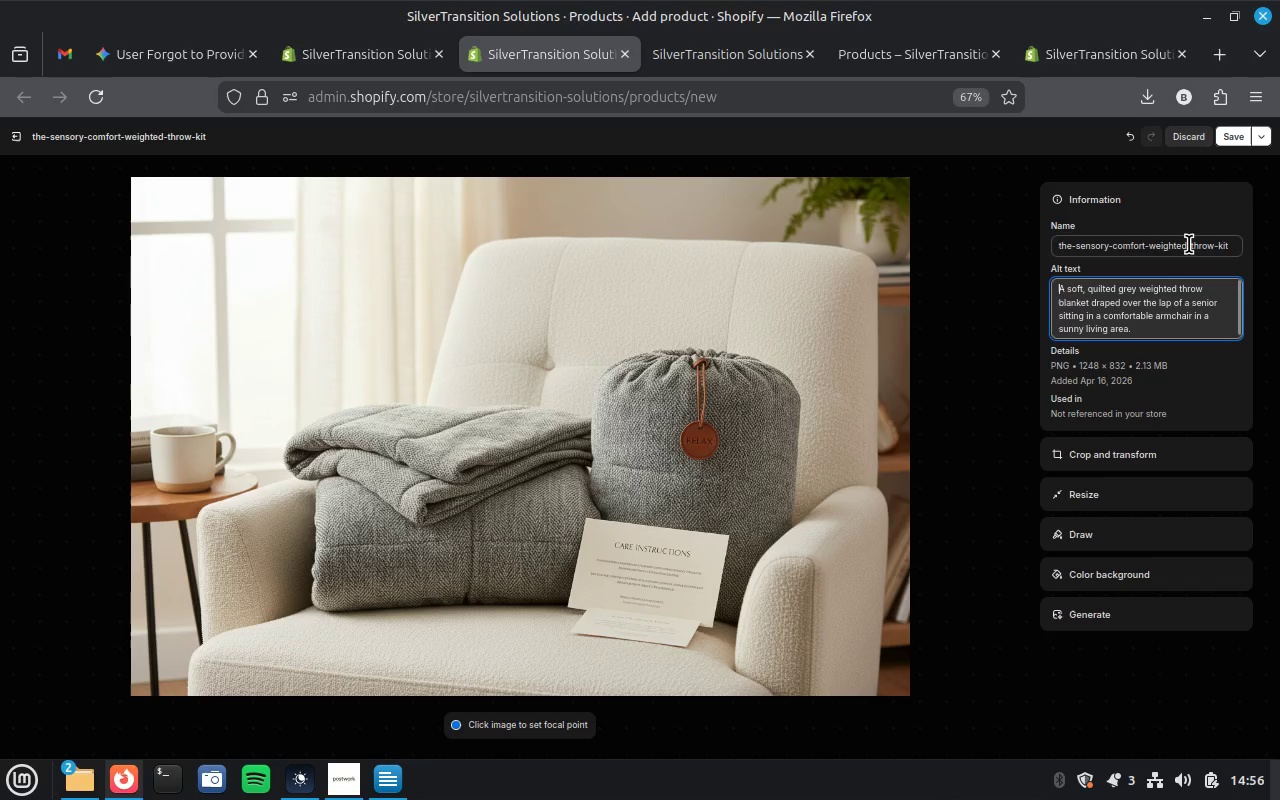 
left_click([1189, 244])
 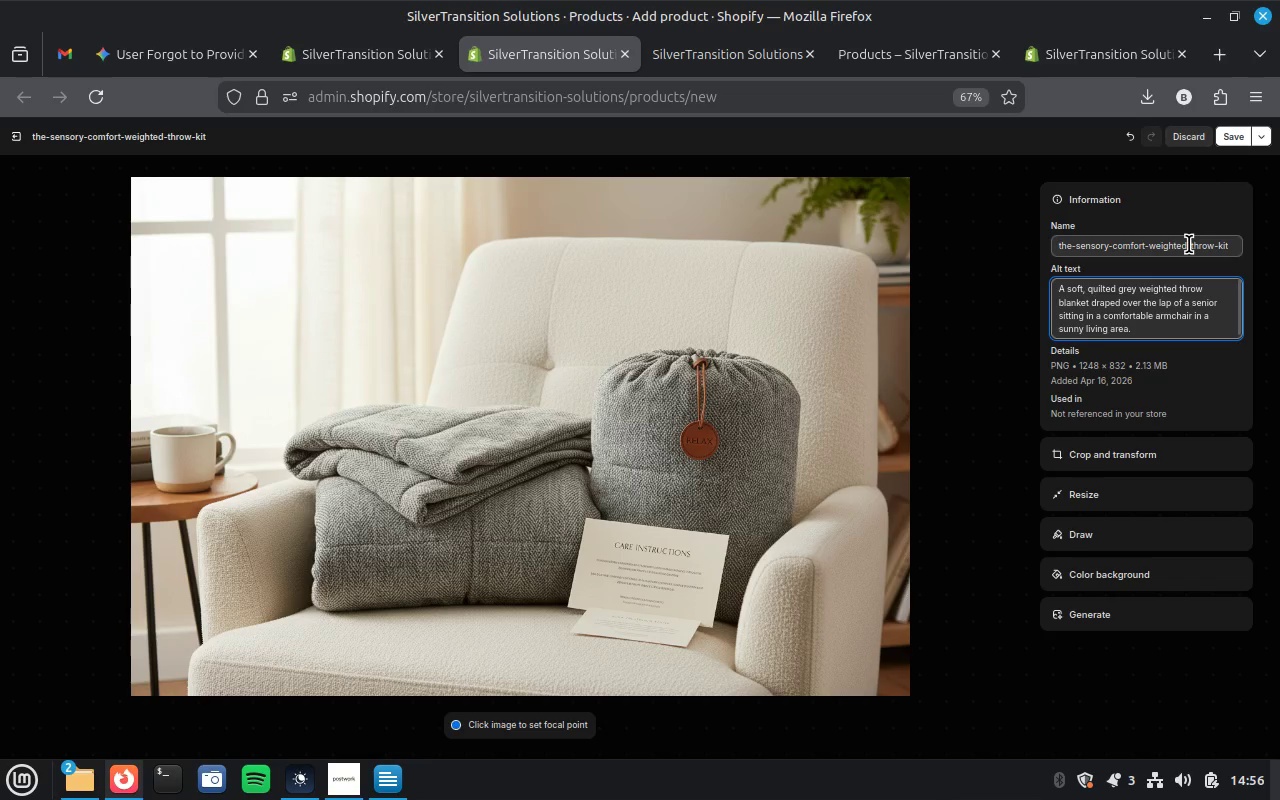 
key(Control+A)
 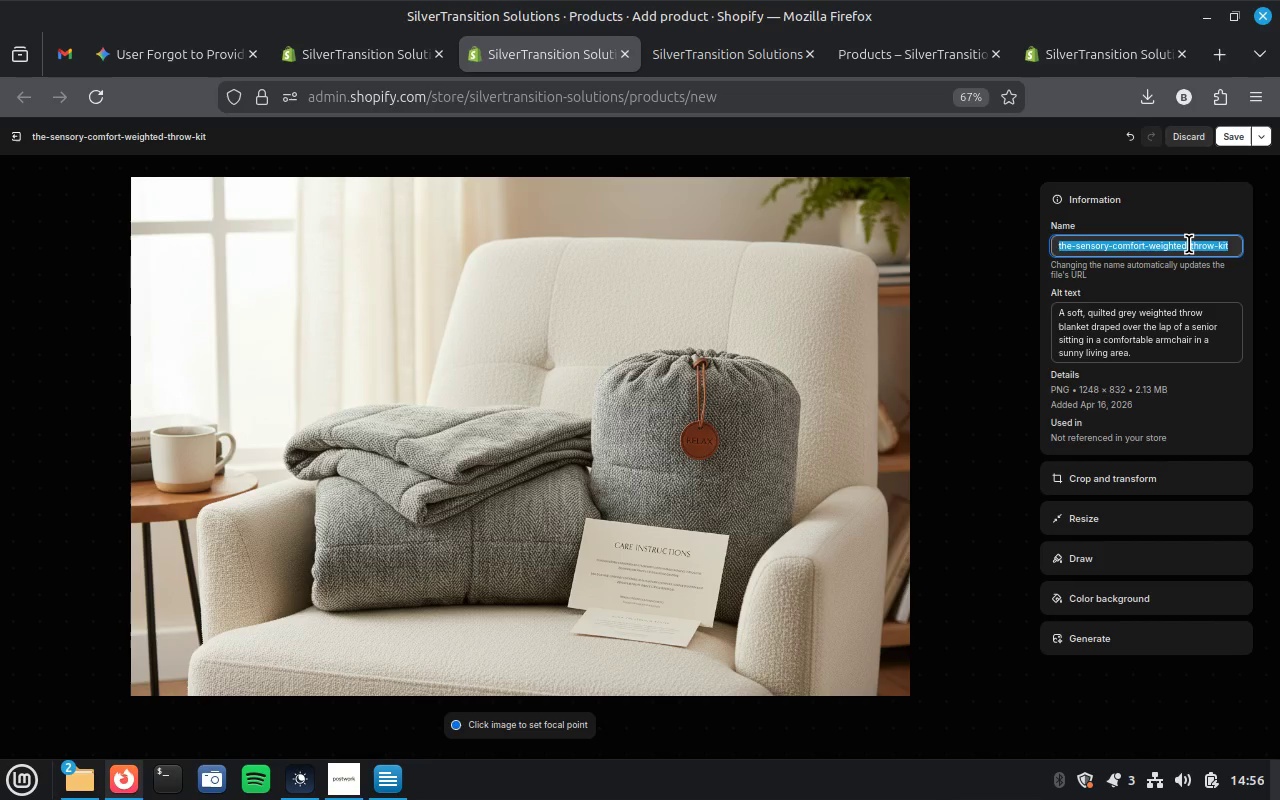 
key(Control+V)
 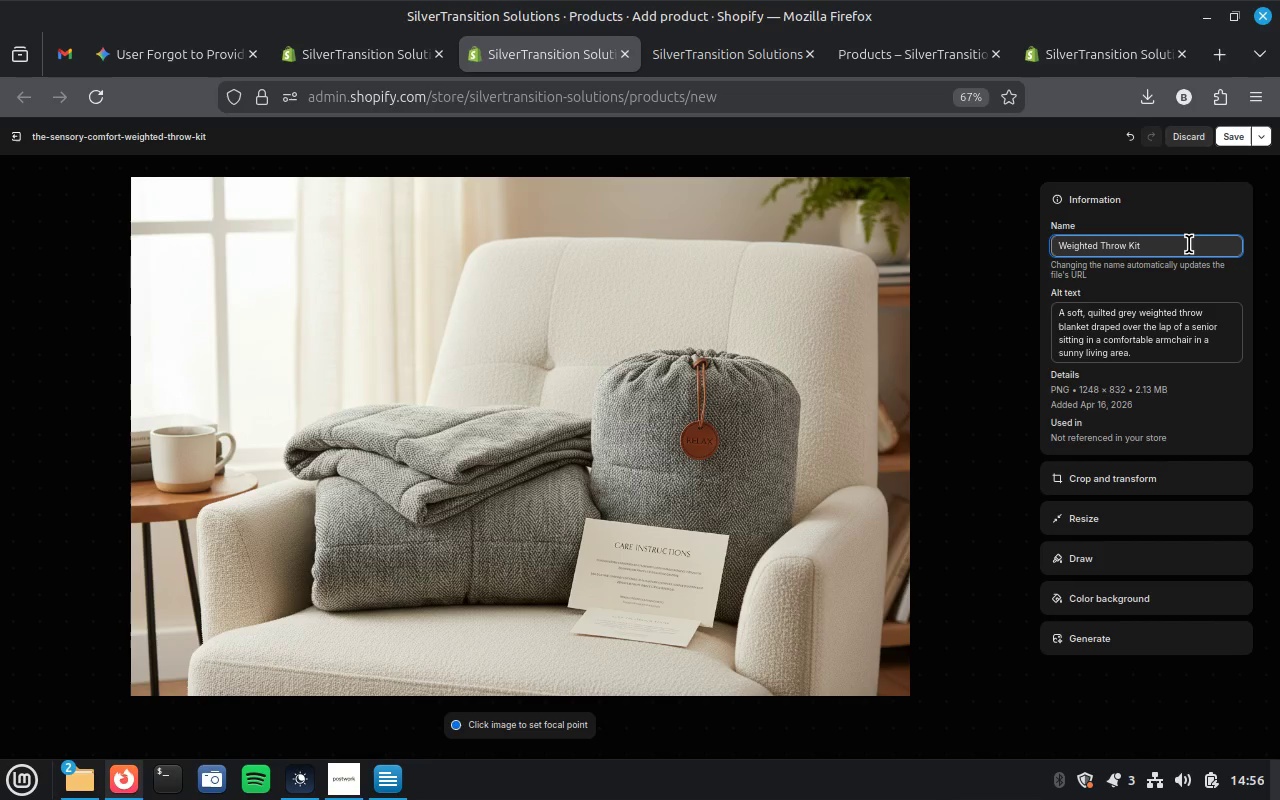 
key(Backspace)
 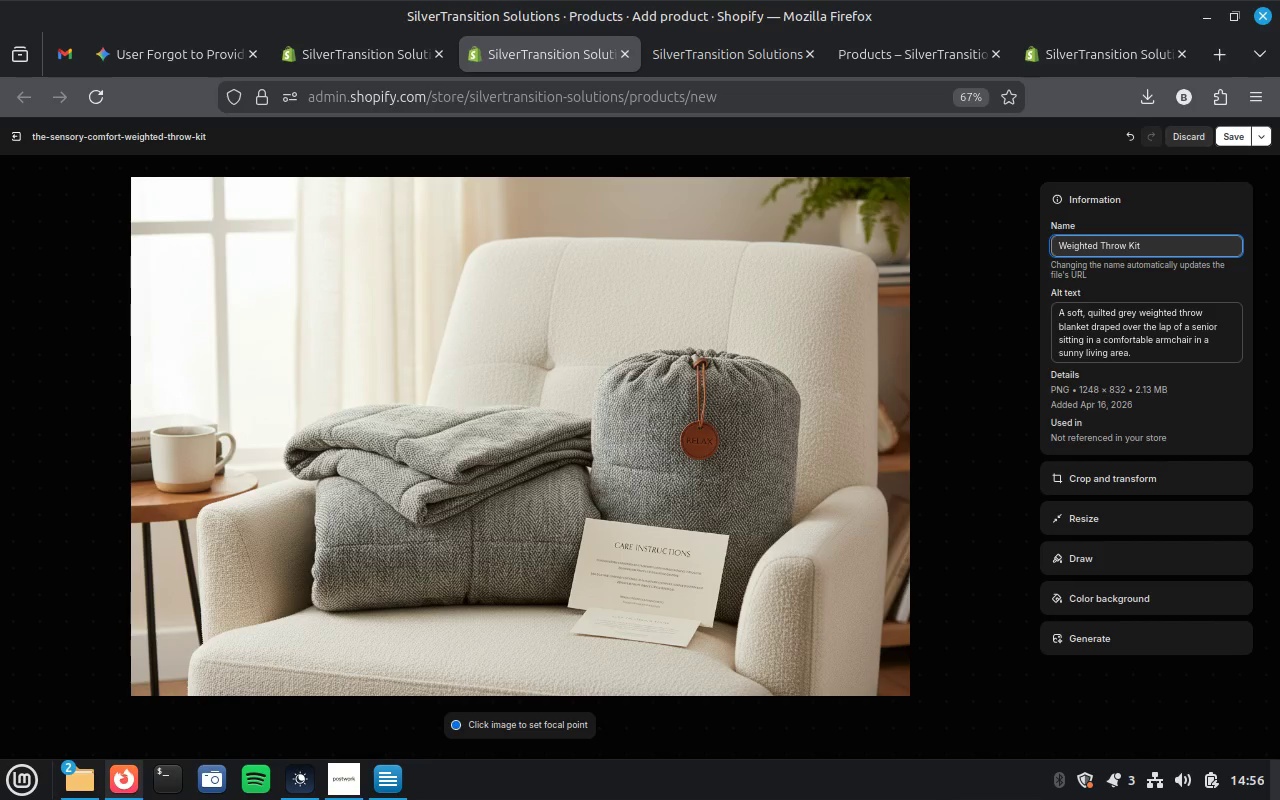 
key(Minus)
 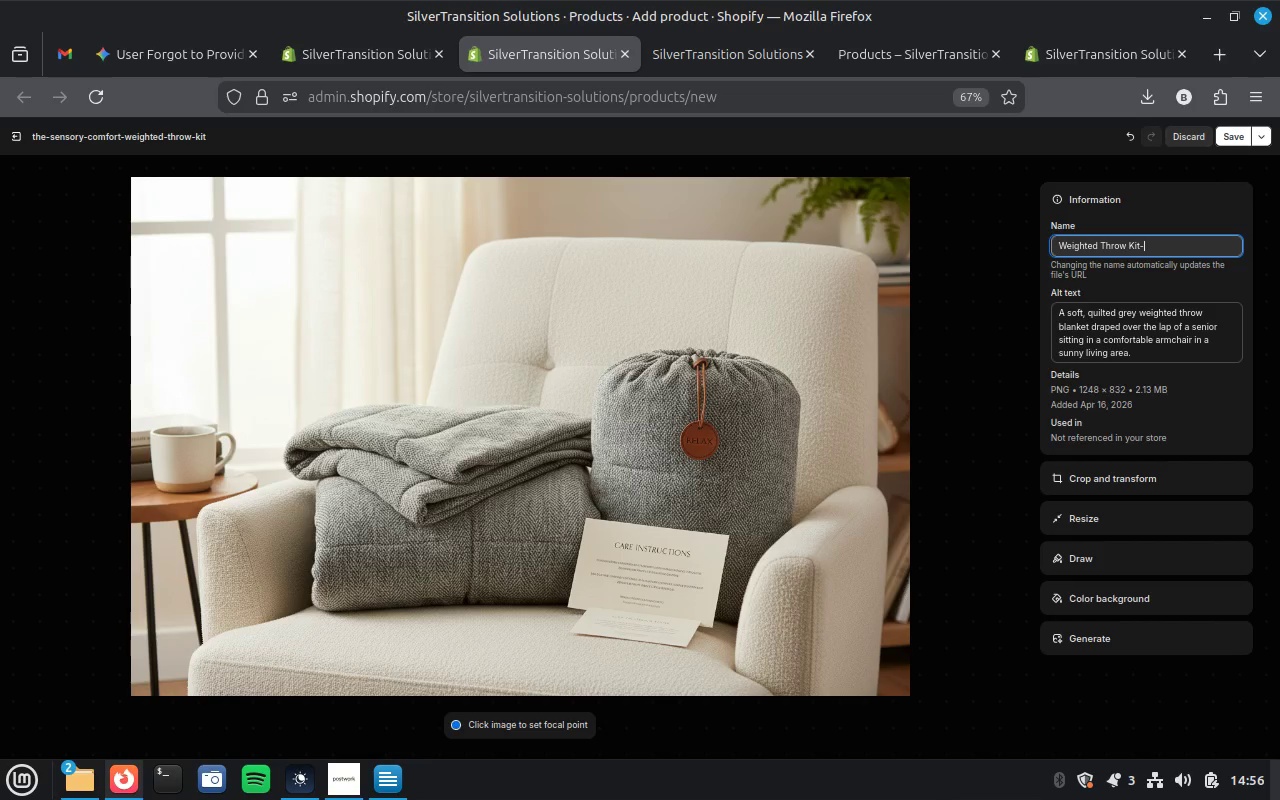 
key(2)
 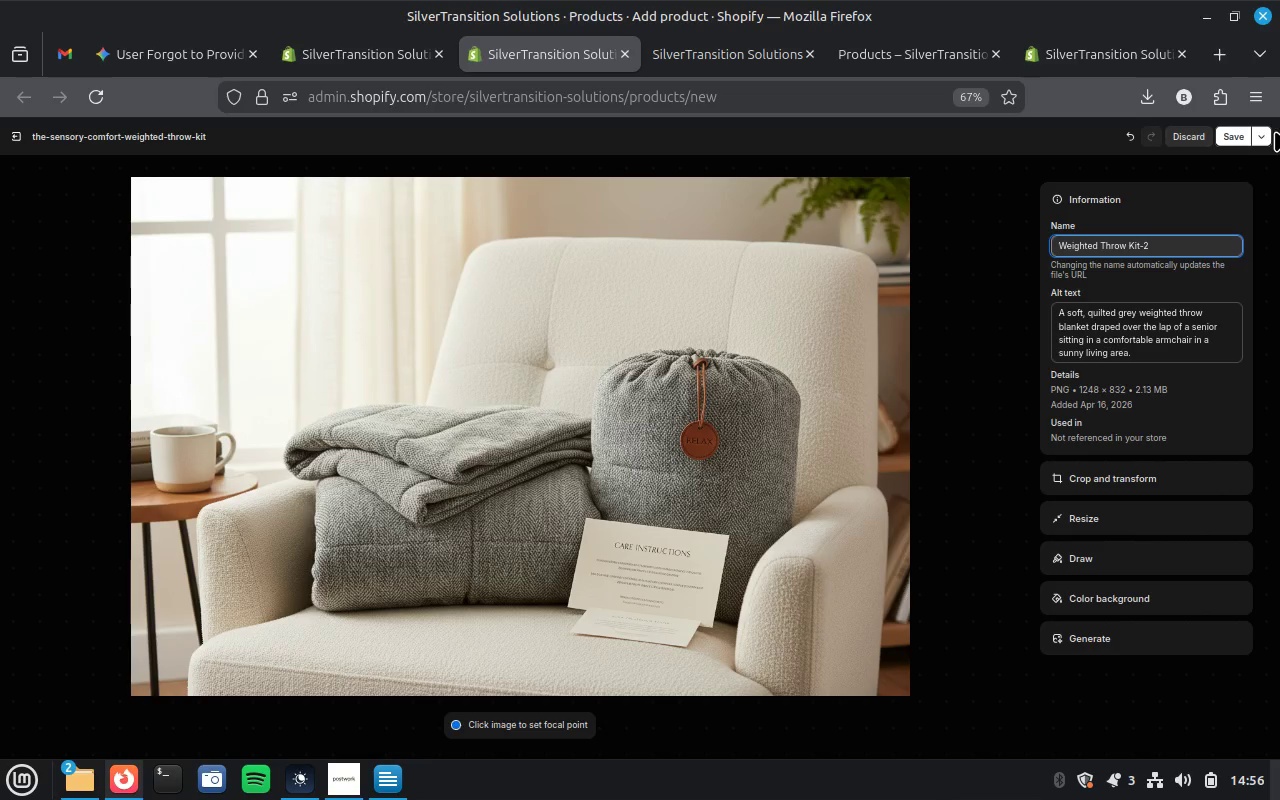 
left_click([1235, 127])
 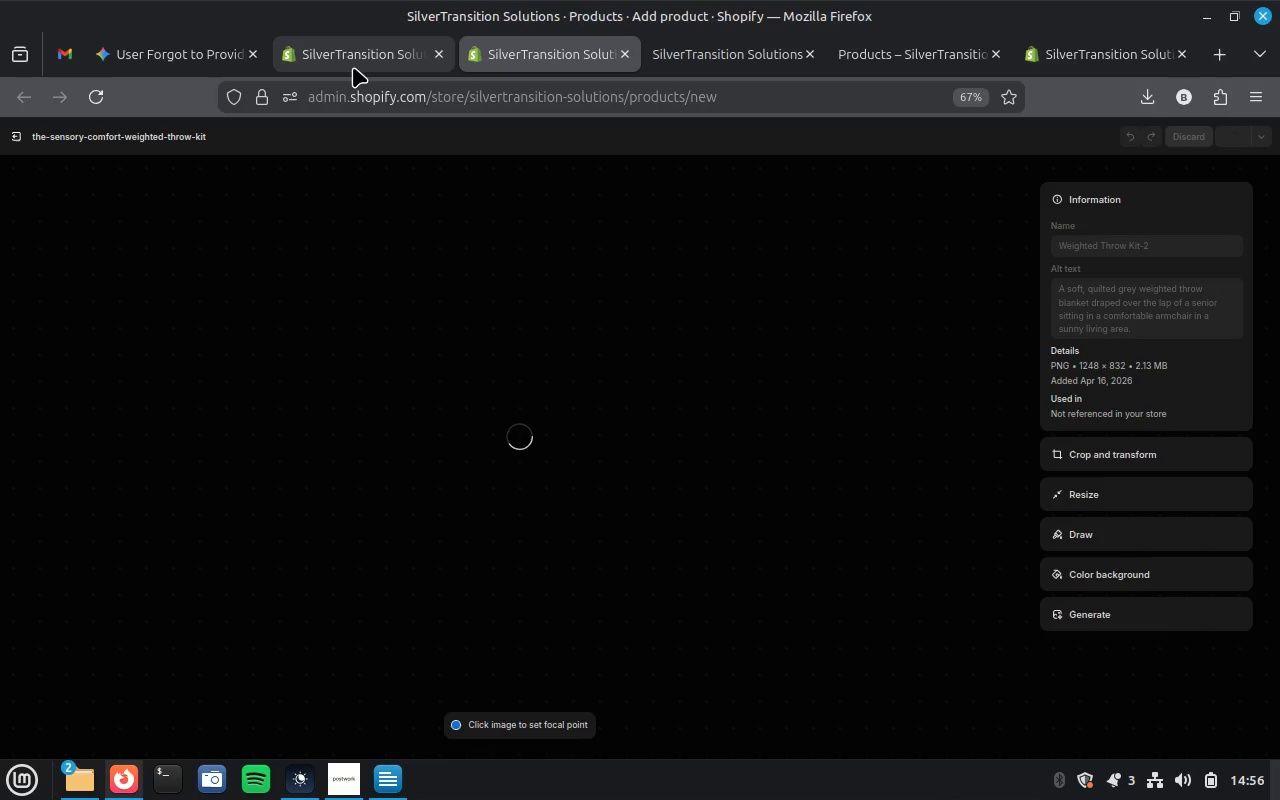 
left_click([353, 67])
 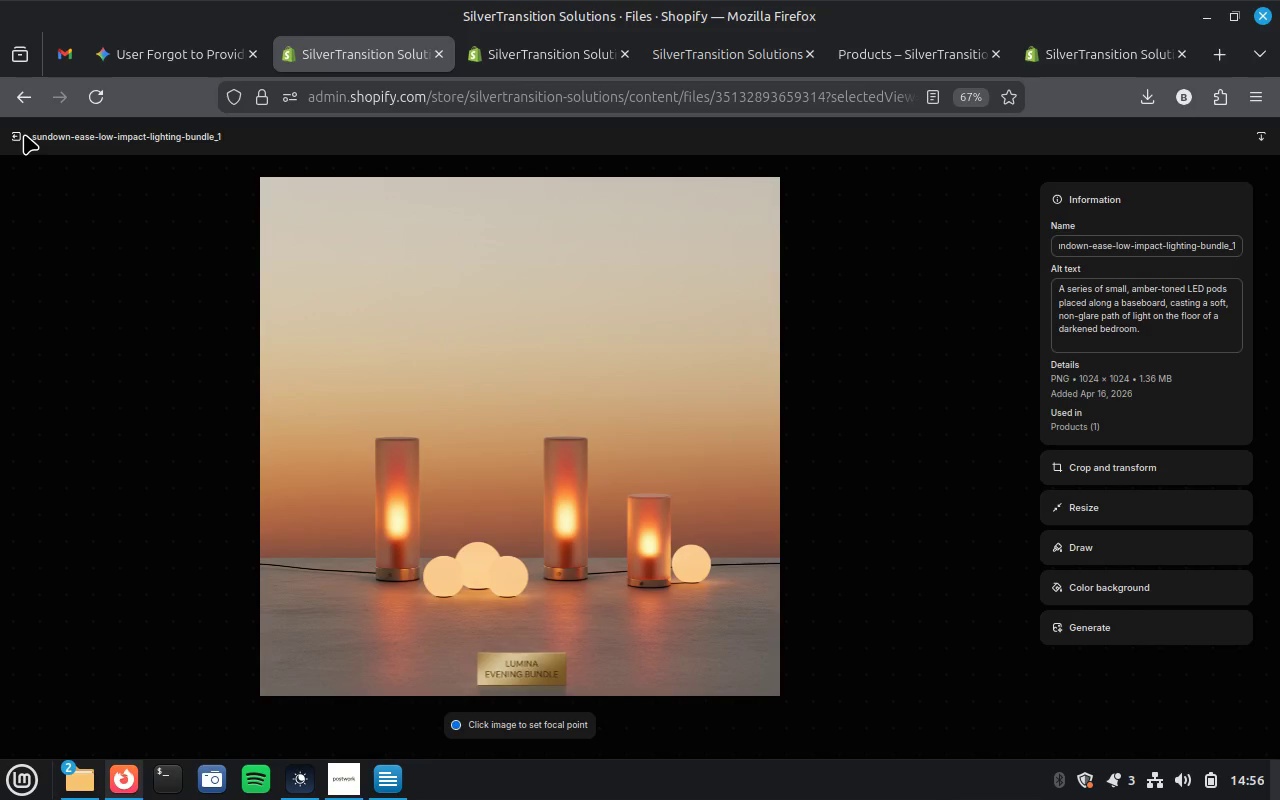 
left_click([18, 136])
 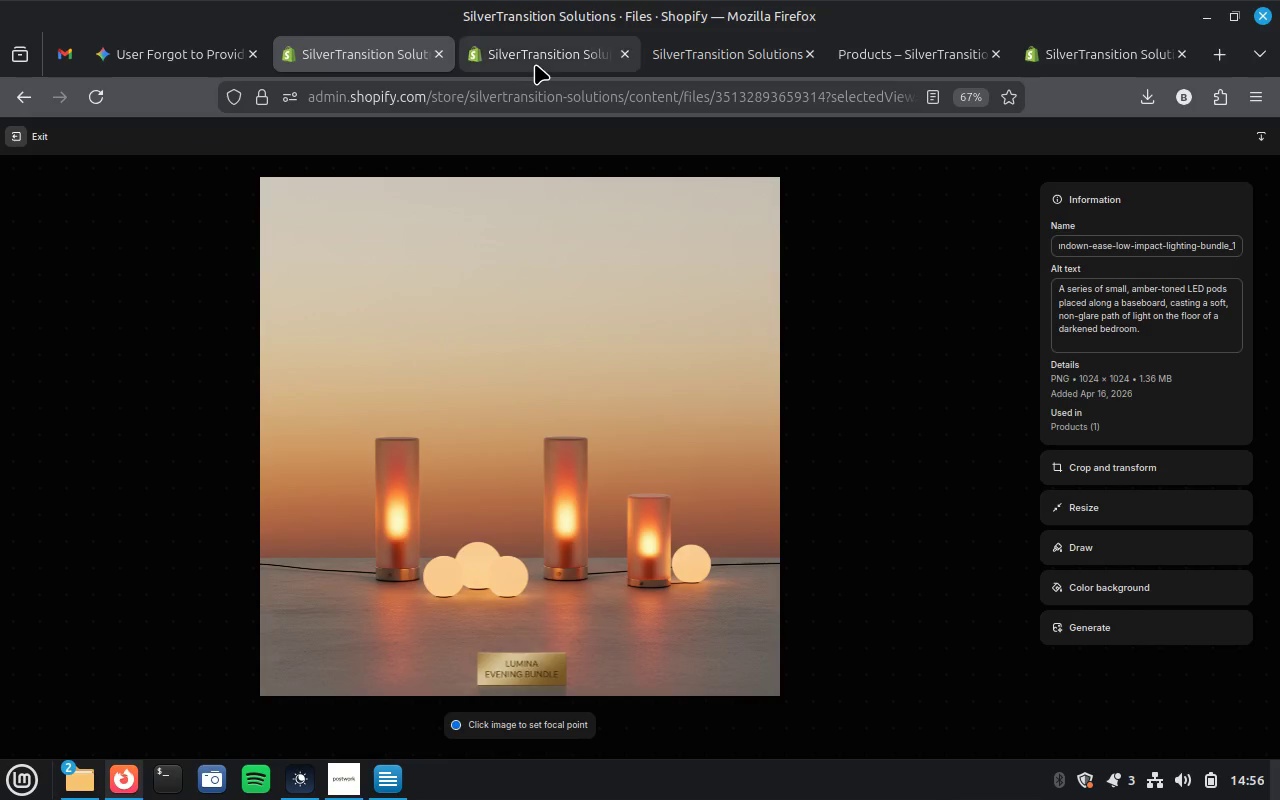 
left_click([535, 64])
 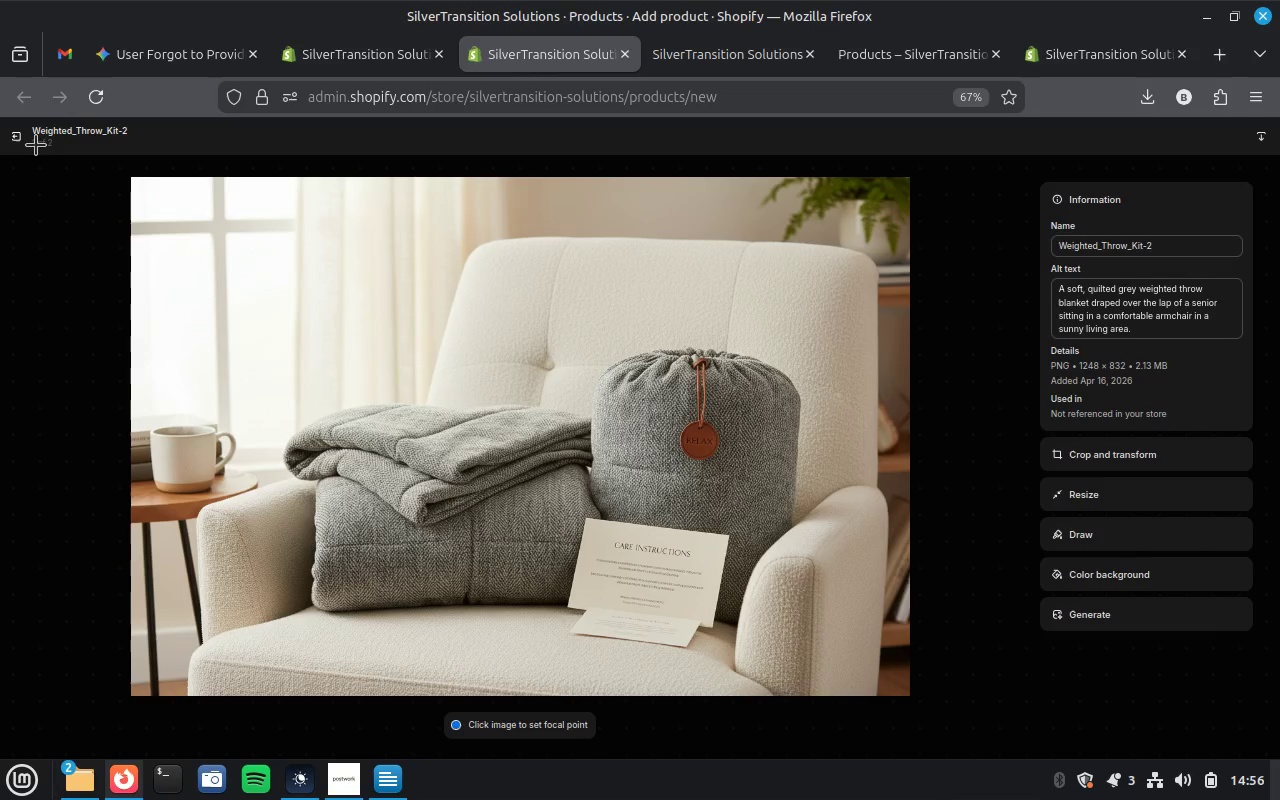 
left_click([0, 134])
 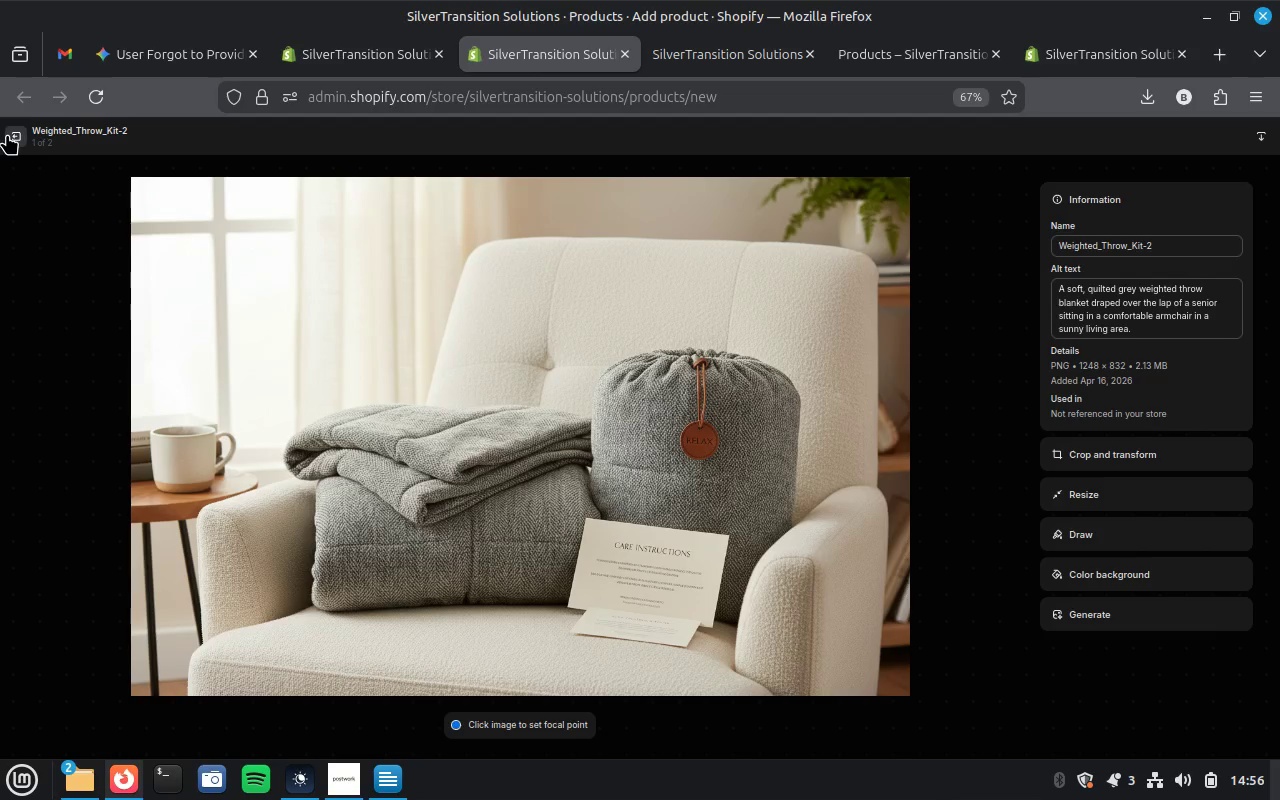 
left_click([7, 134])
 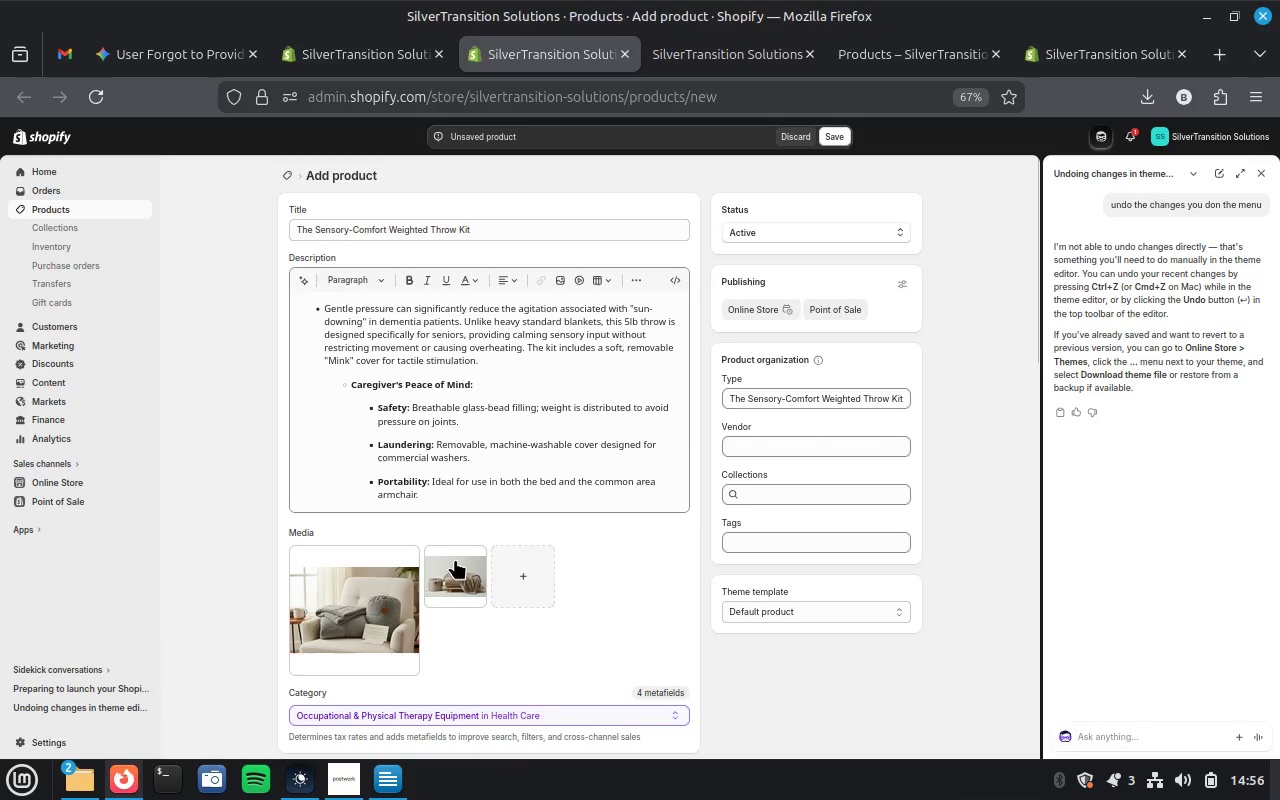 
left_click([454, 569])
 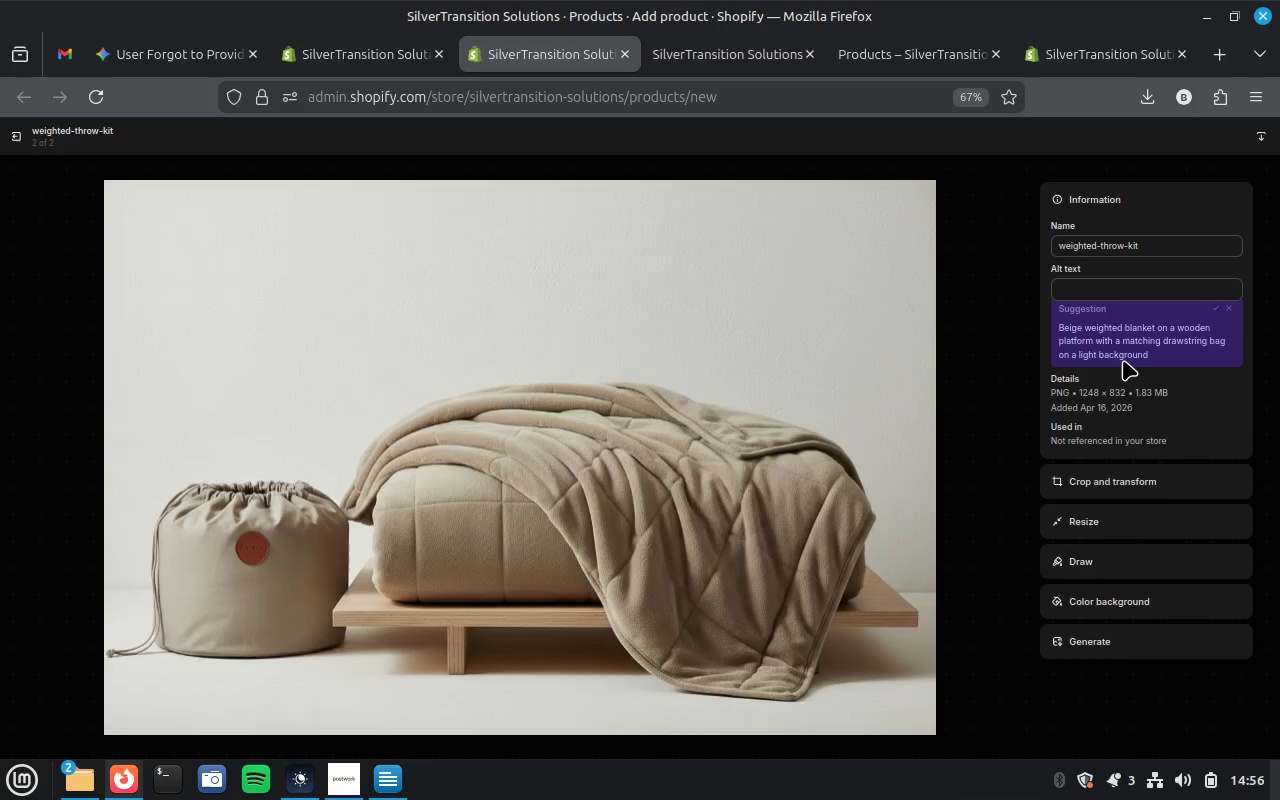 
wait(5.11)
 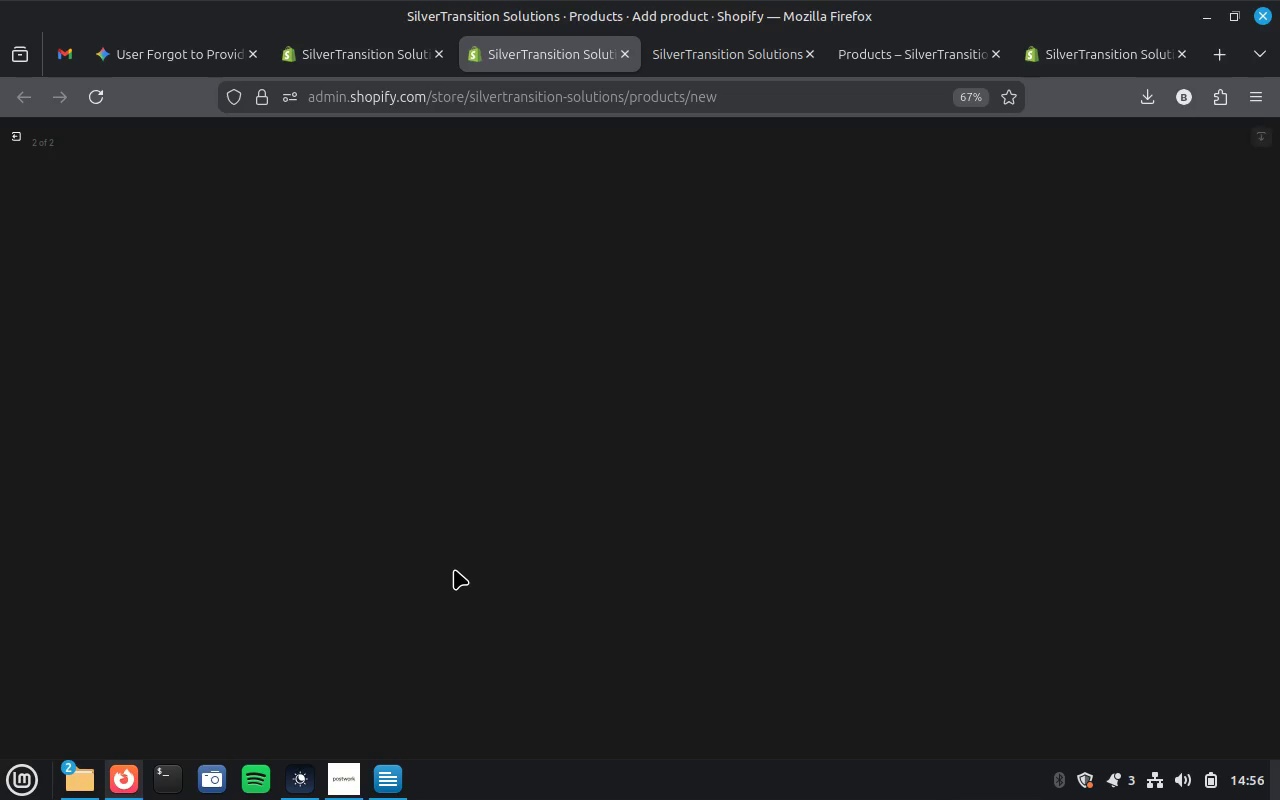 
left_click([1128, 291])
 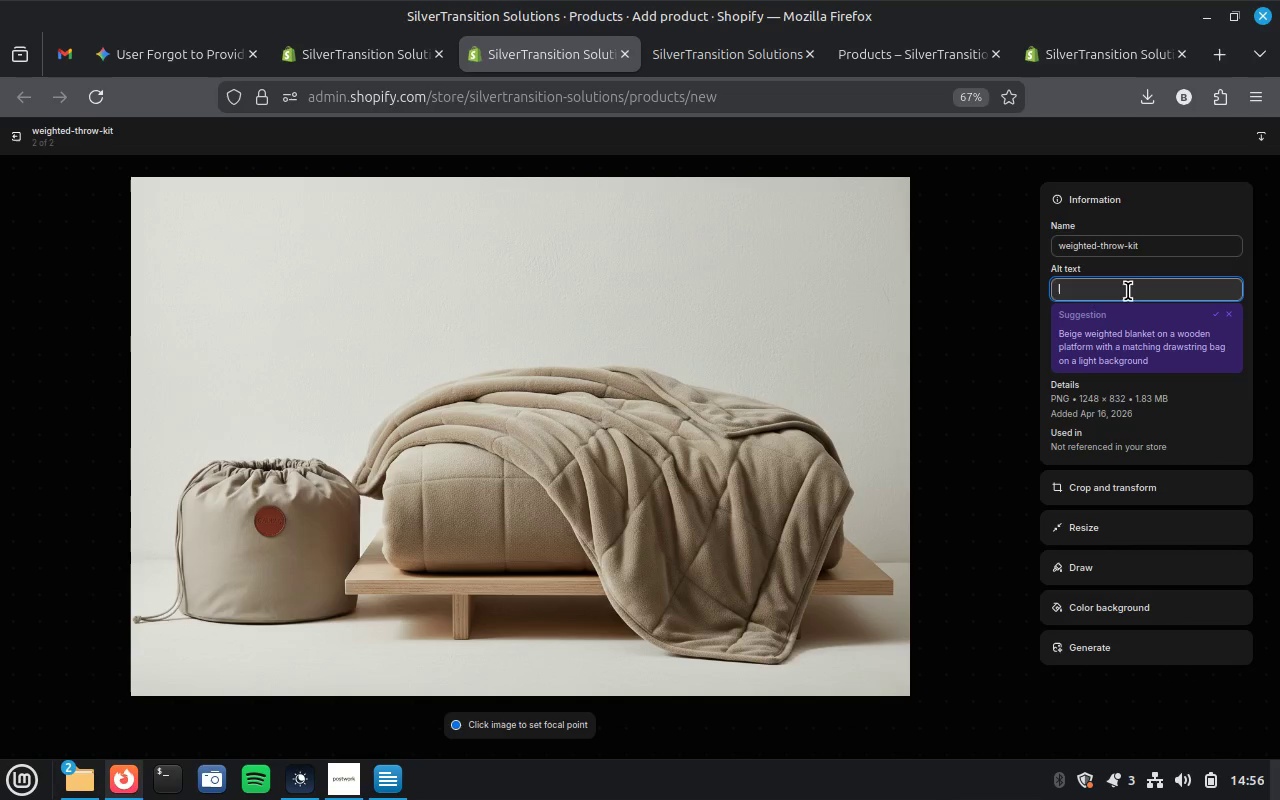 
key(Control+V)
 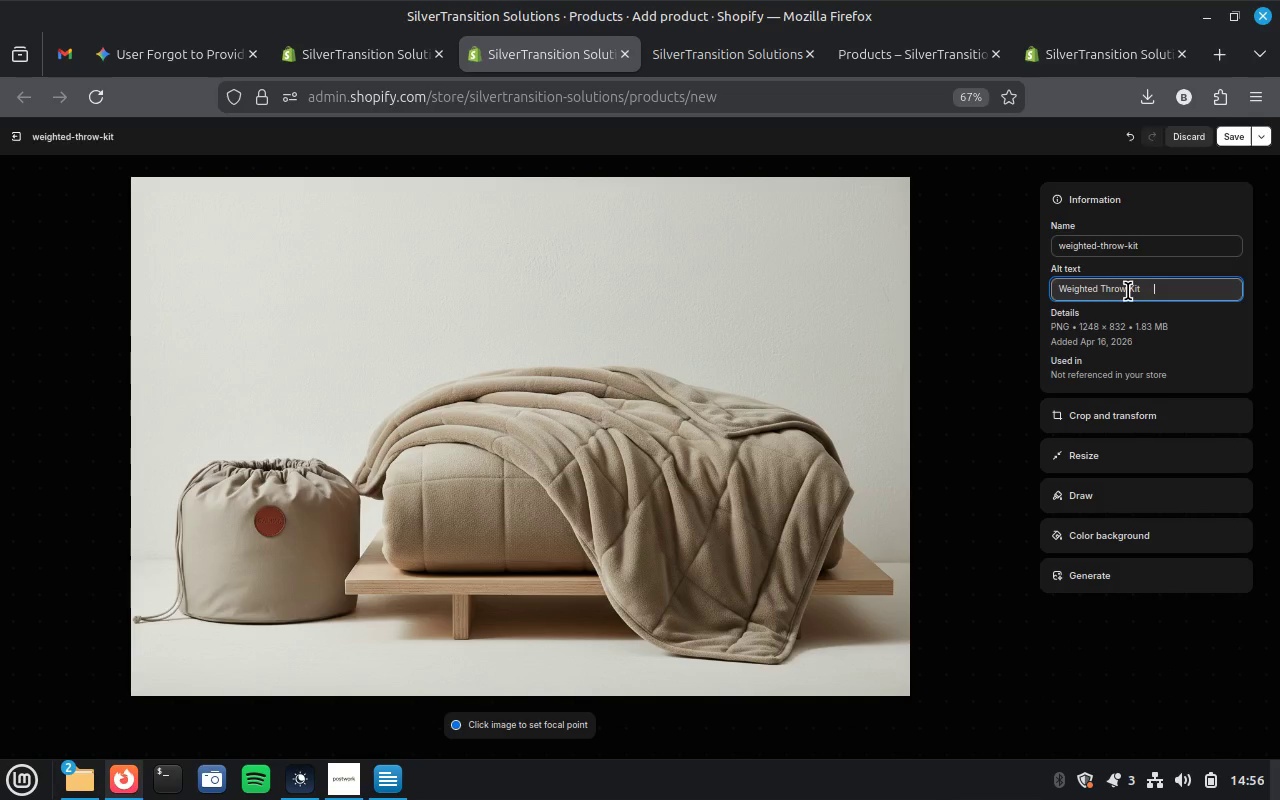 
key(Control+ControlLeft)
 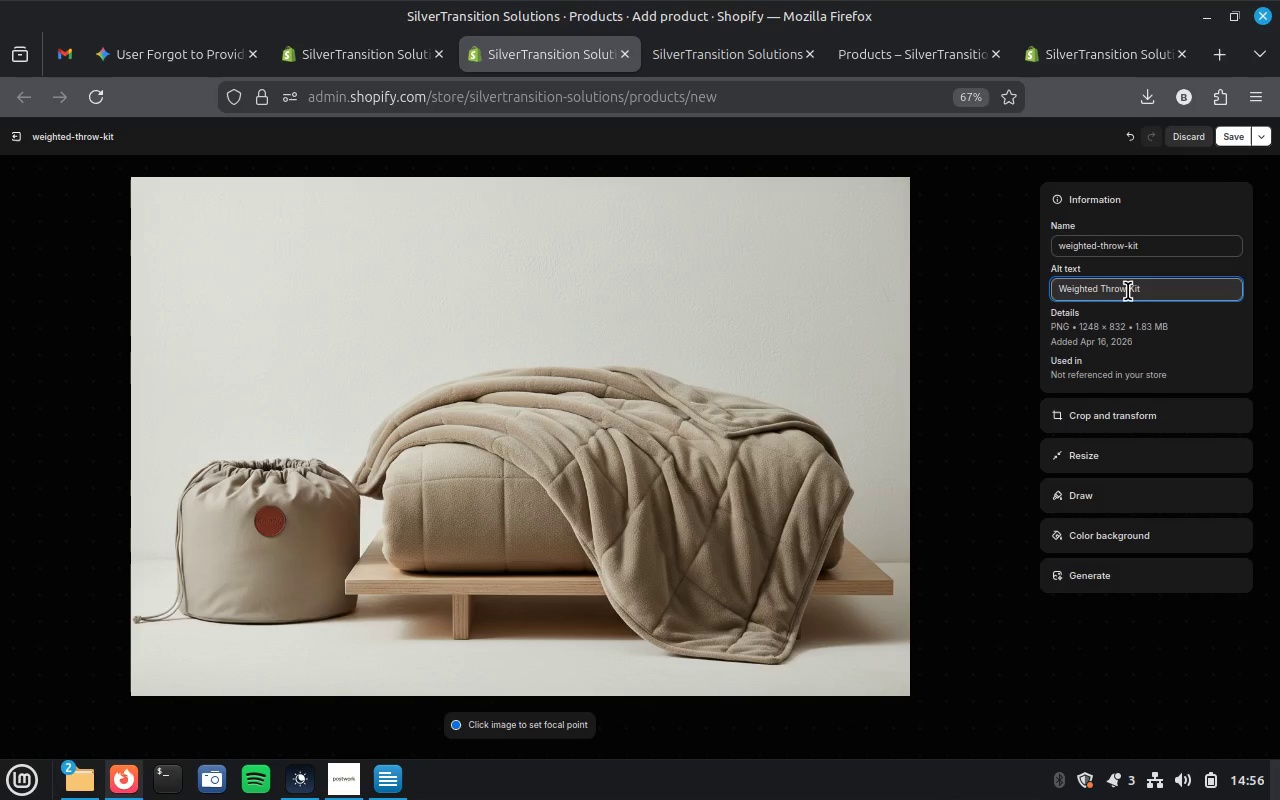 
key(Control+Z)
 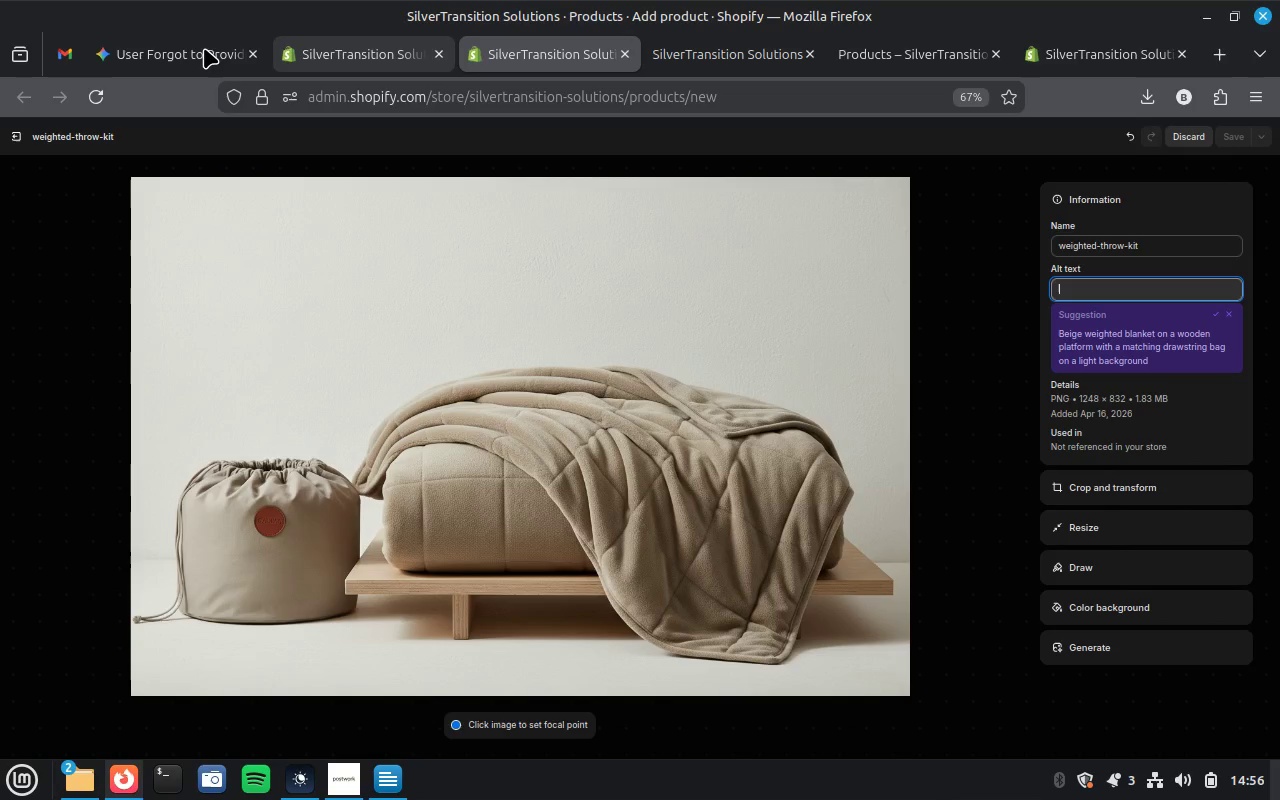 
left_click([197, 59])
 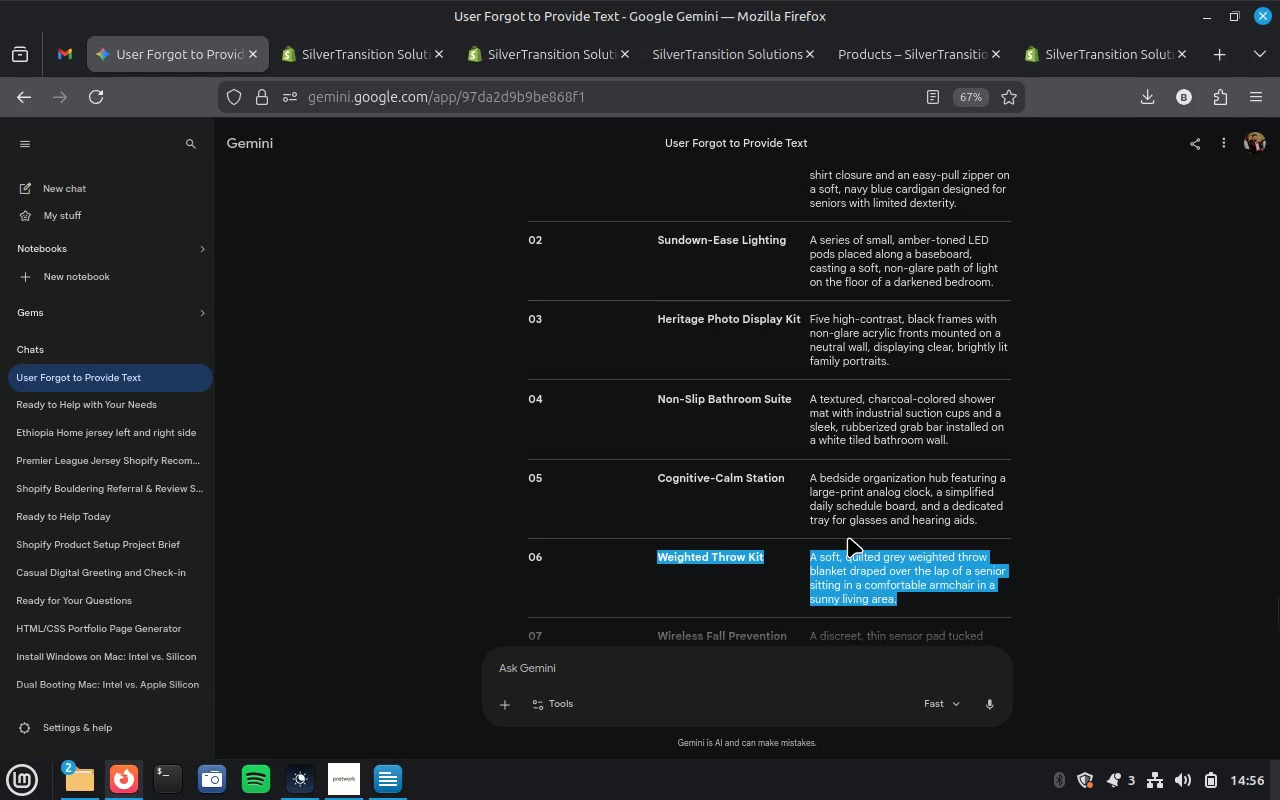 
left_click([859, 578])
 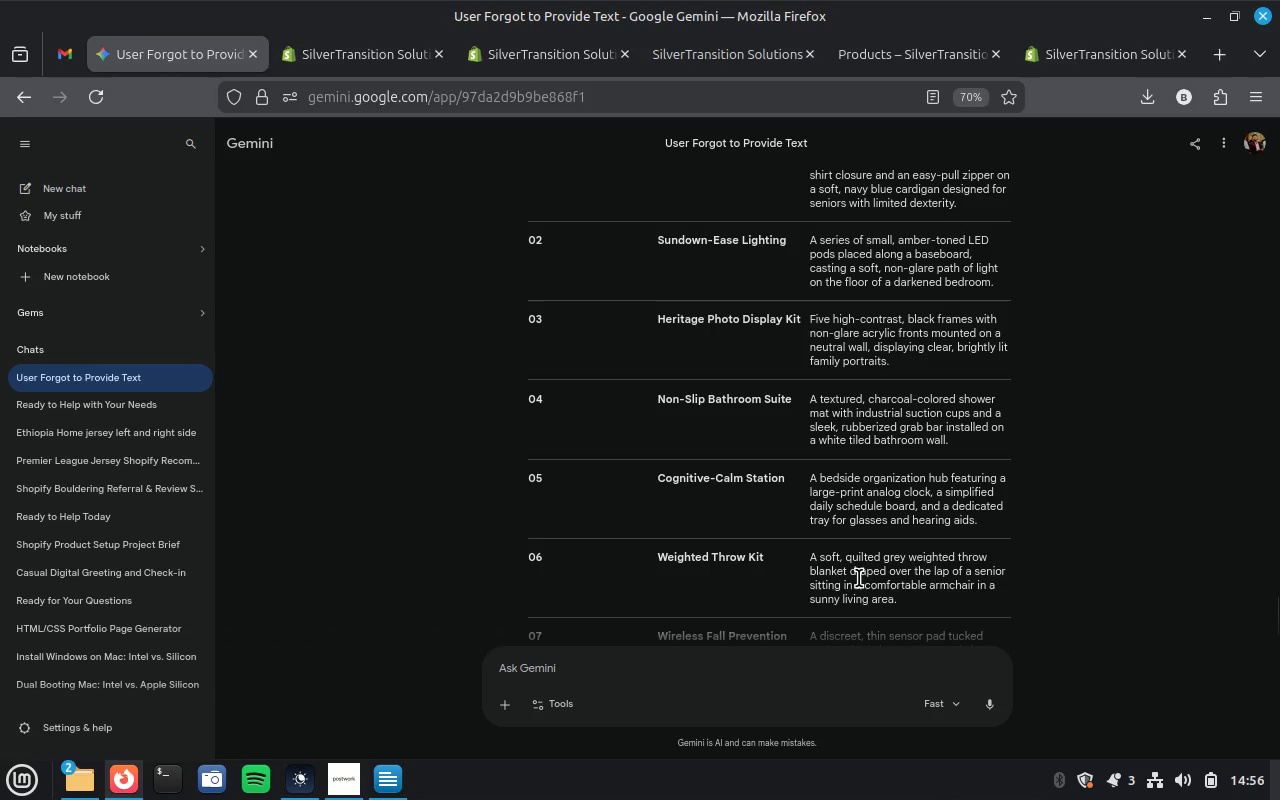 
double_click([859, 578])
 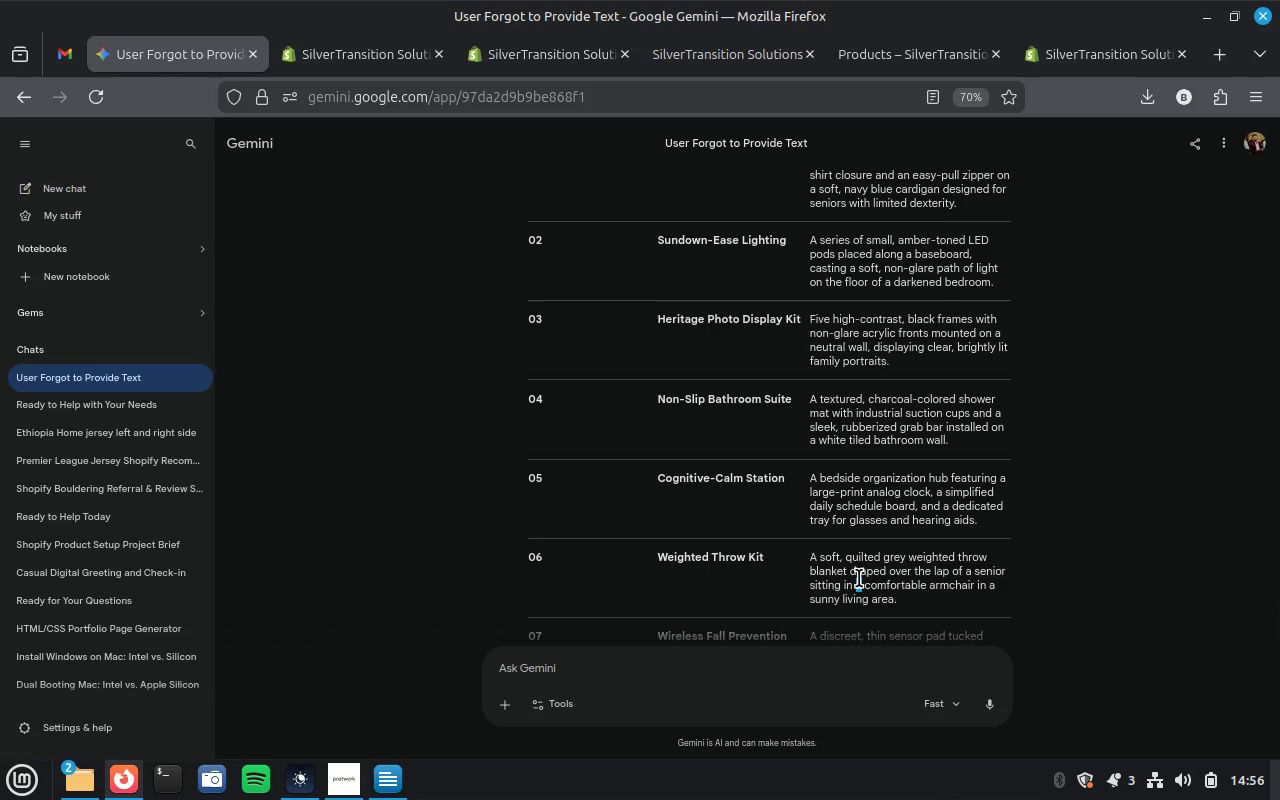 
triple_click([859, 578])
 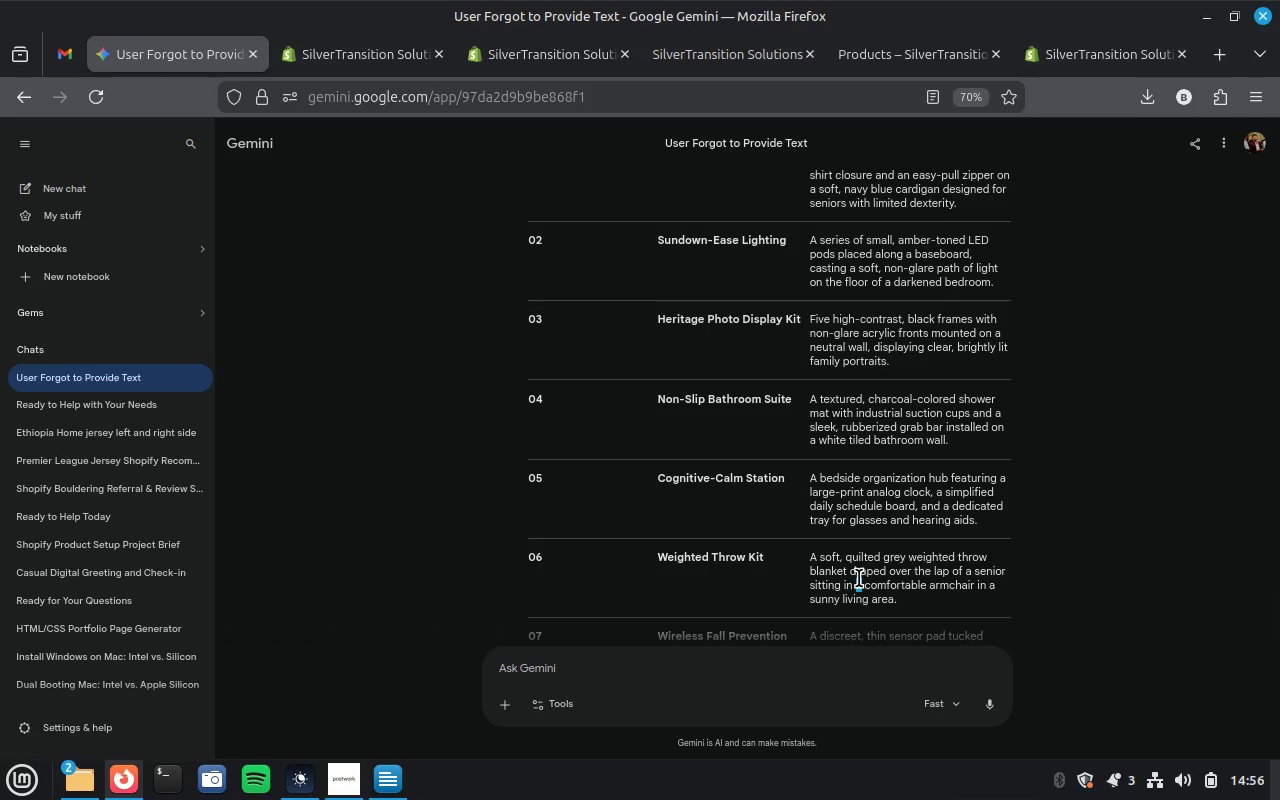 
triple_click([859, 578])
 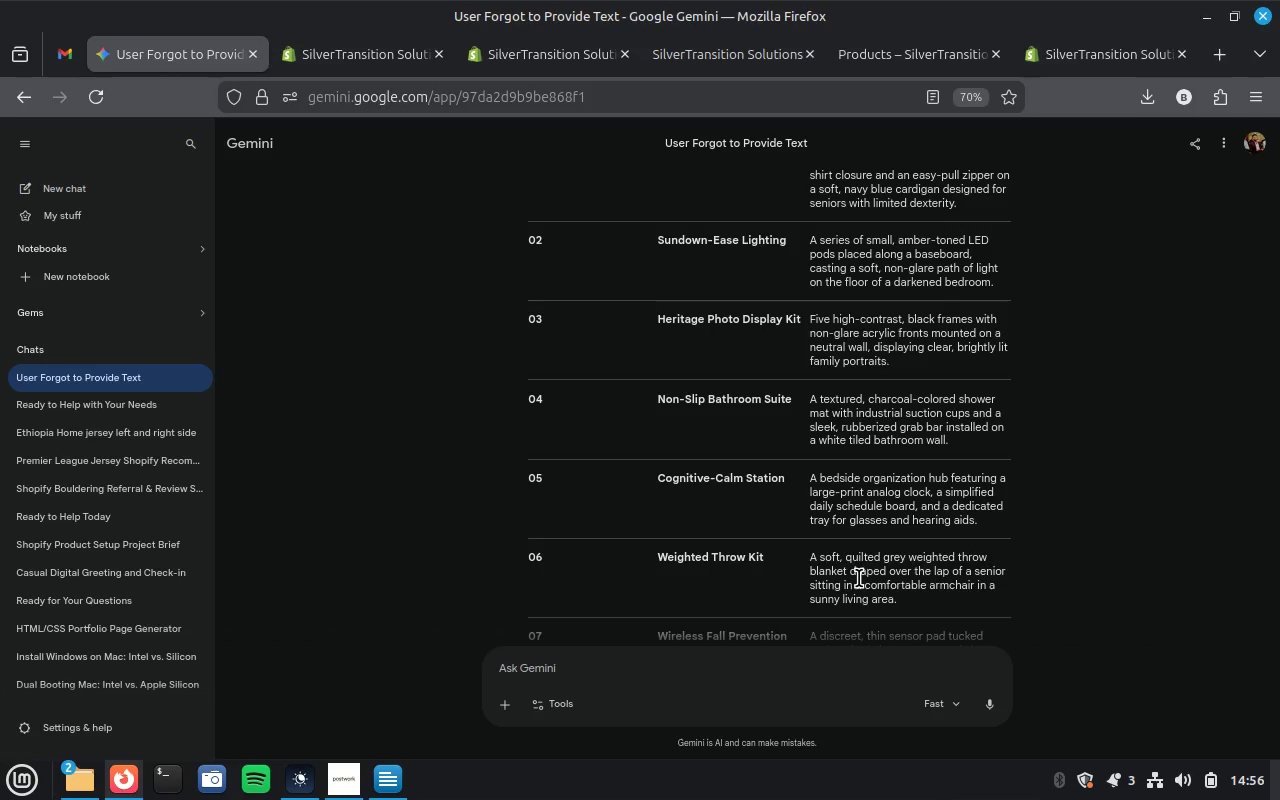 
double_click([859, 578])
 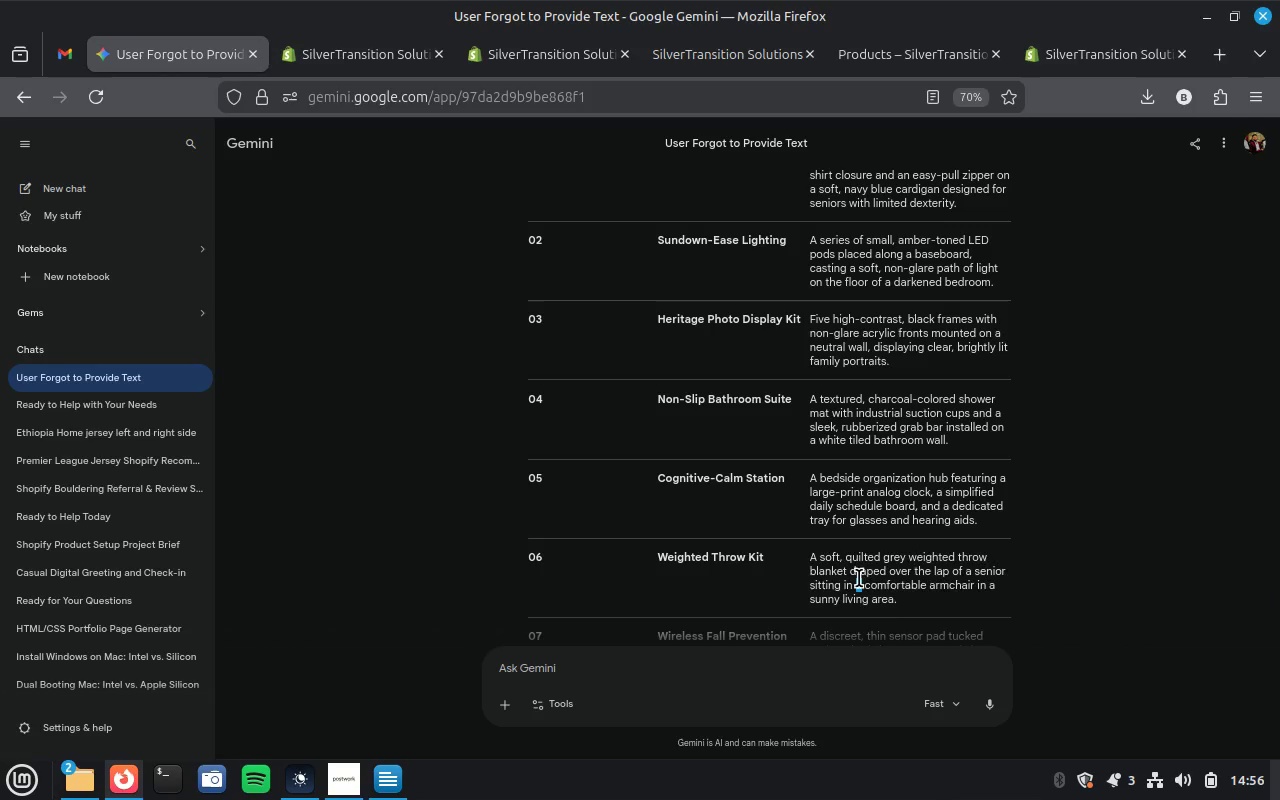 
triple_click([859, 578])
 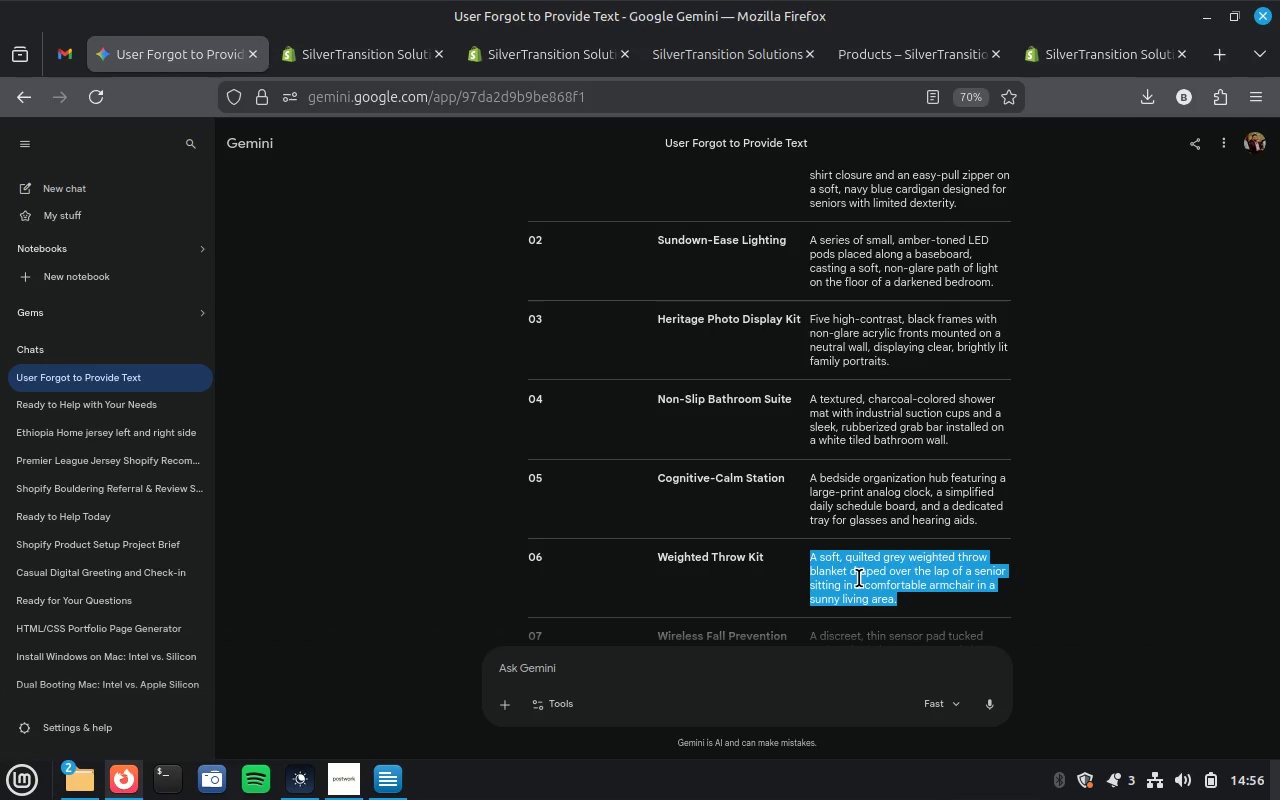 
key(Control+C)
 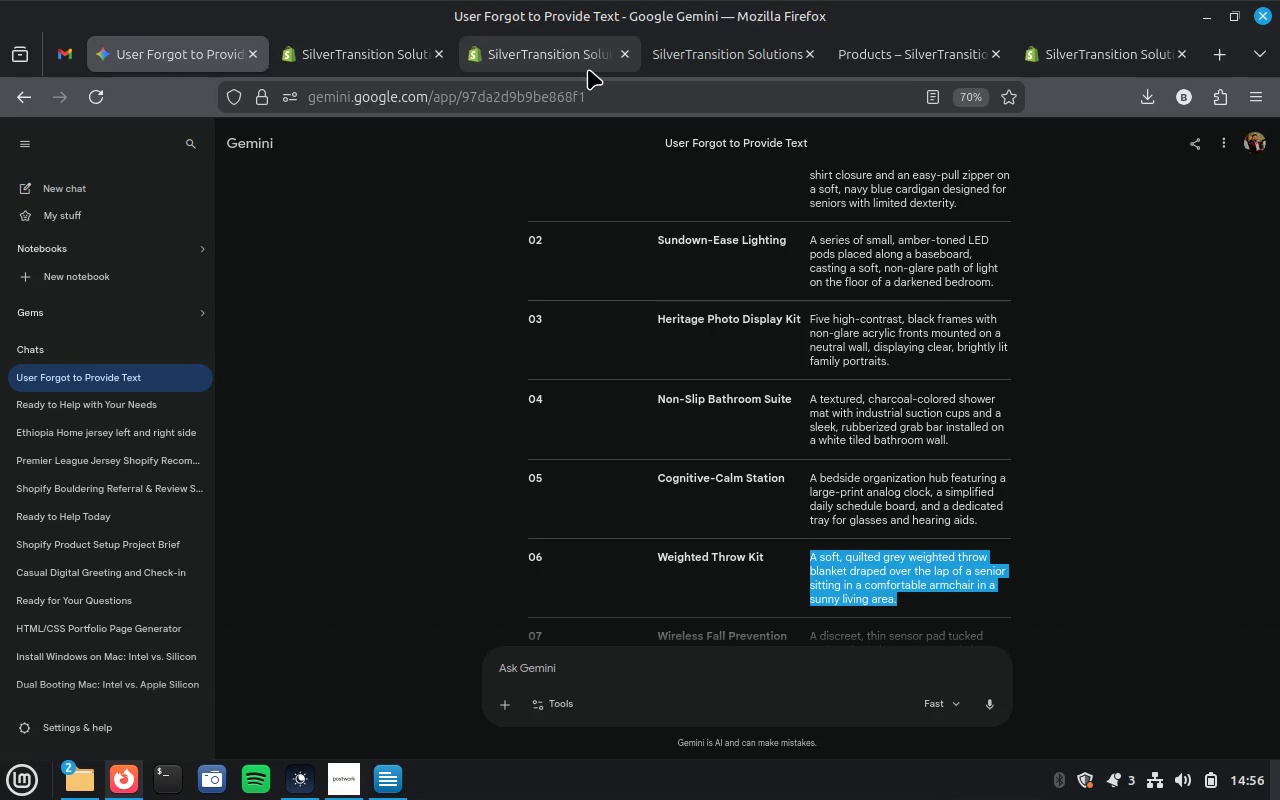 
left_click([588, 69])
 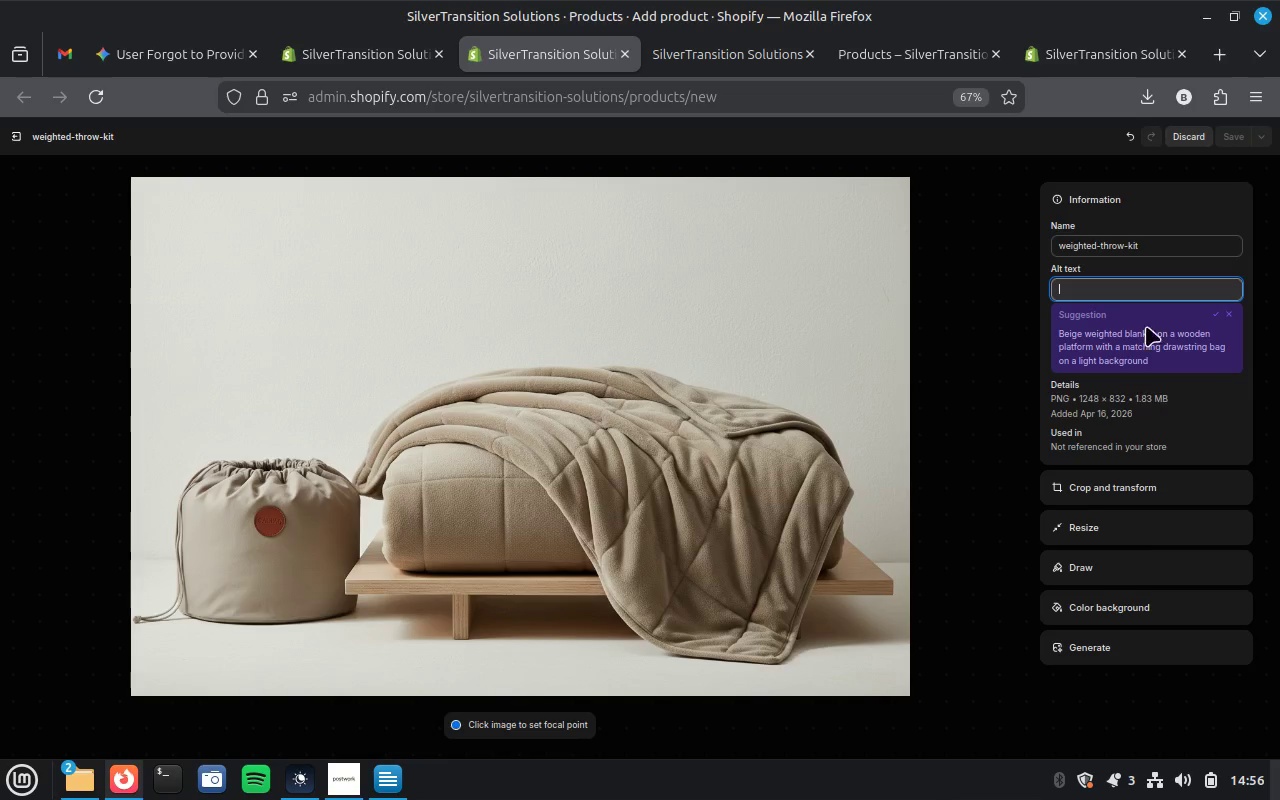 
key(Control+V)
 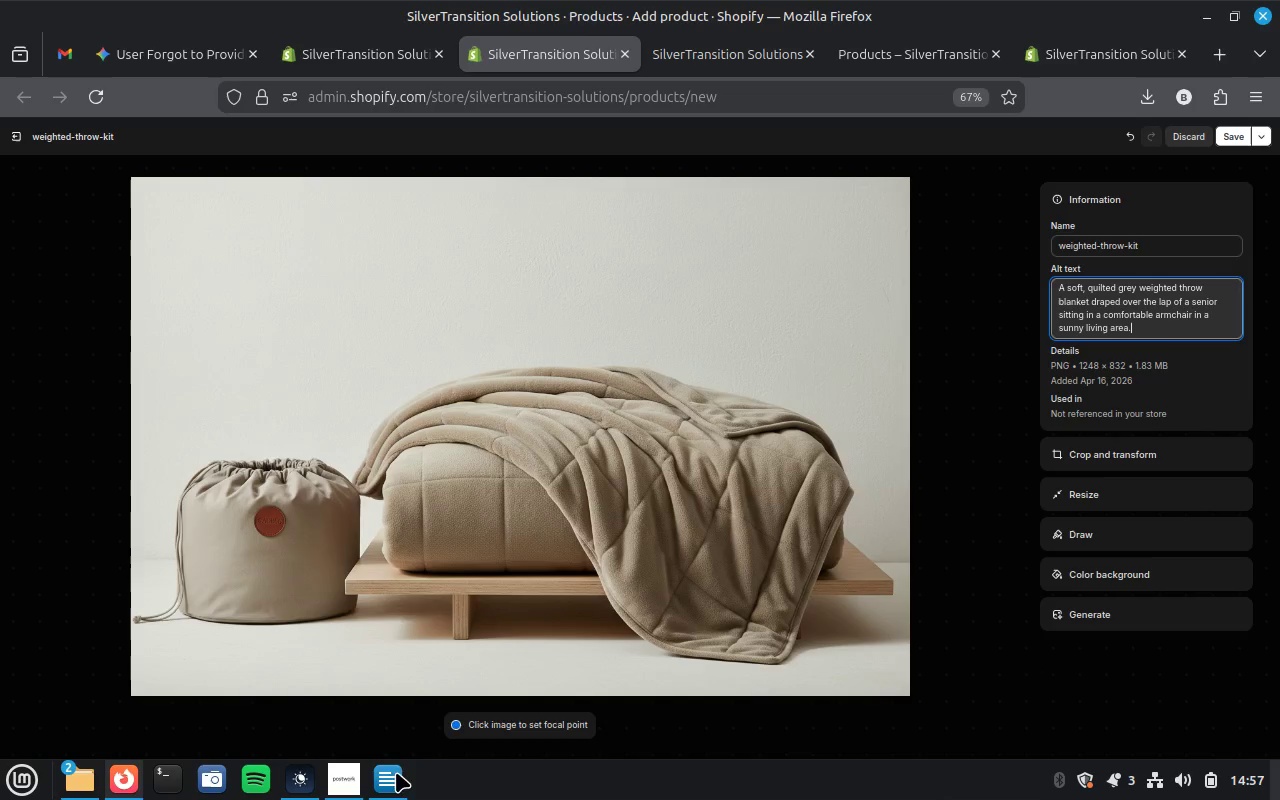 
left_click([206, 770])
 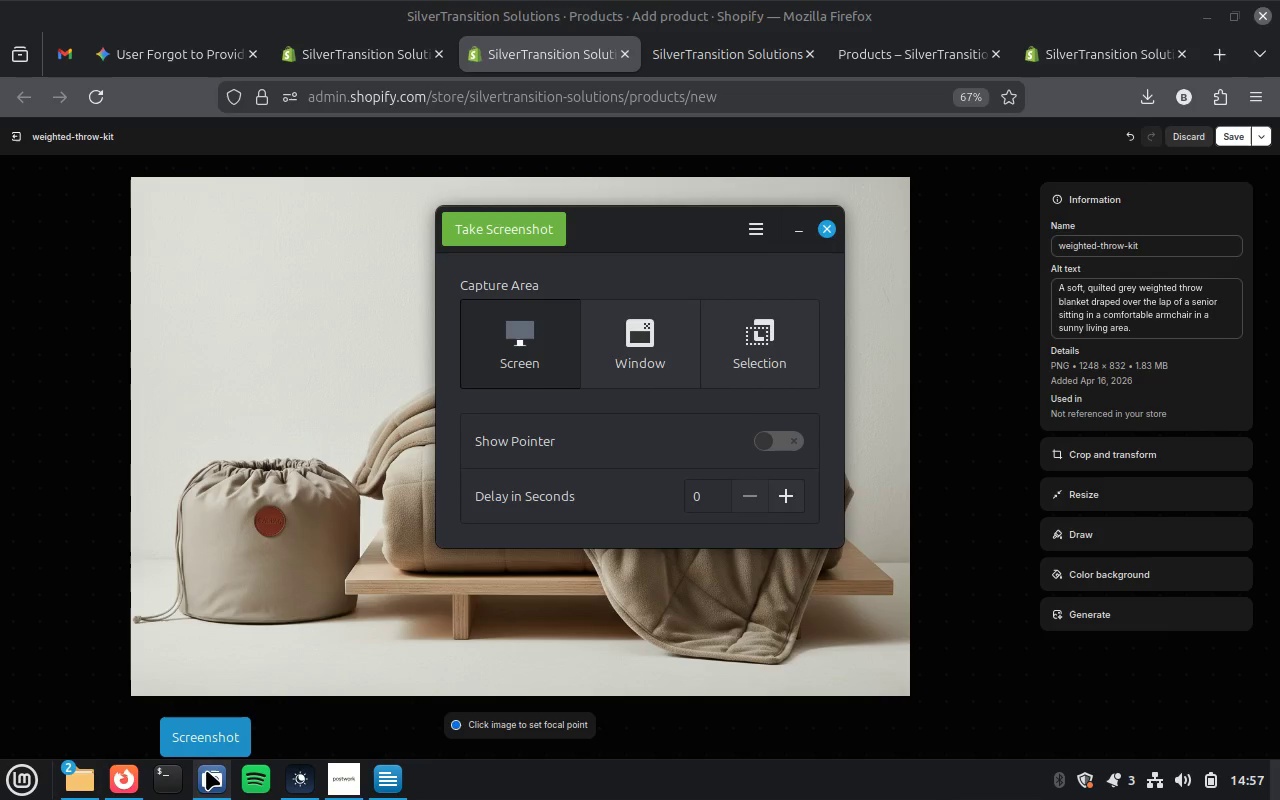 
left_click([635, 356])
 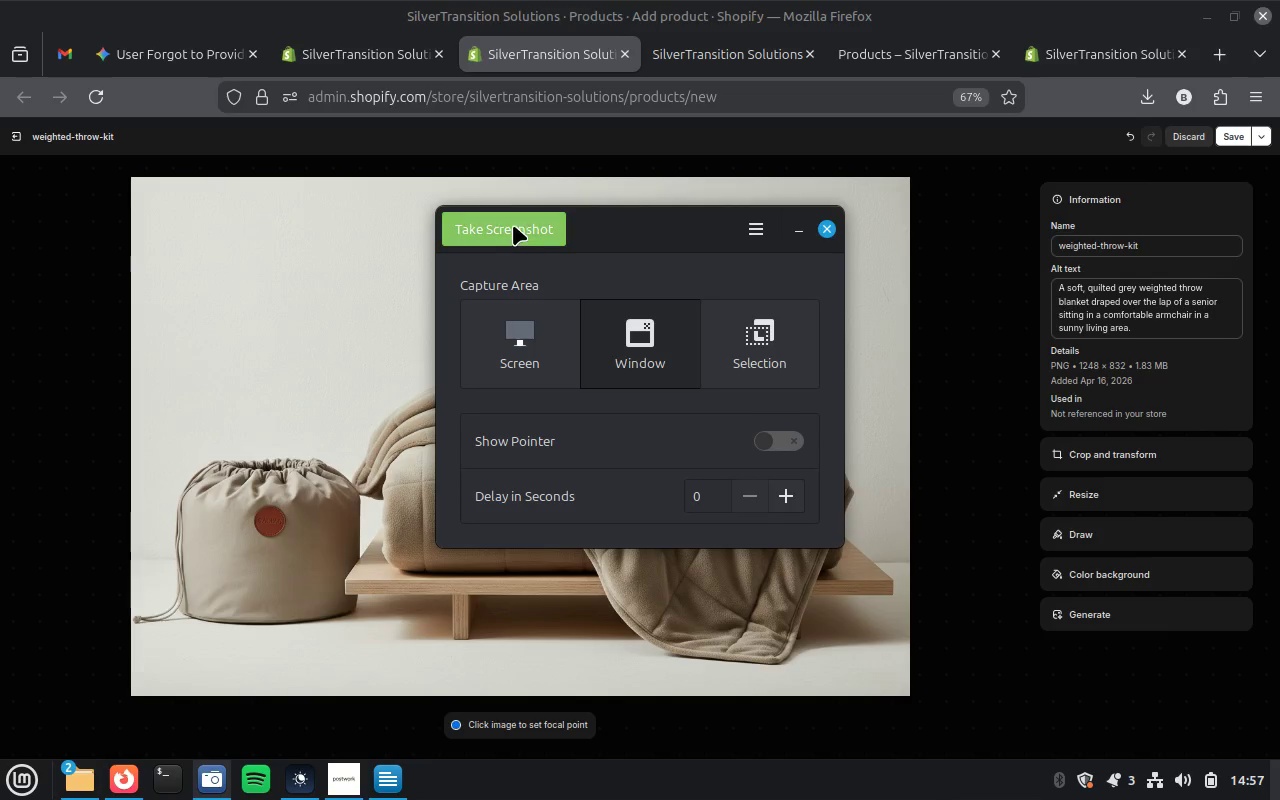 
left_click([513, 225])
 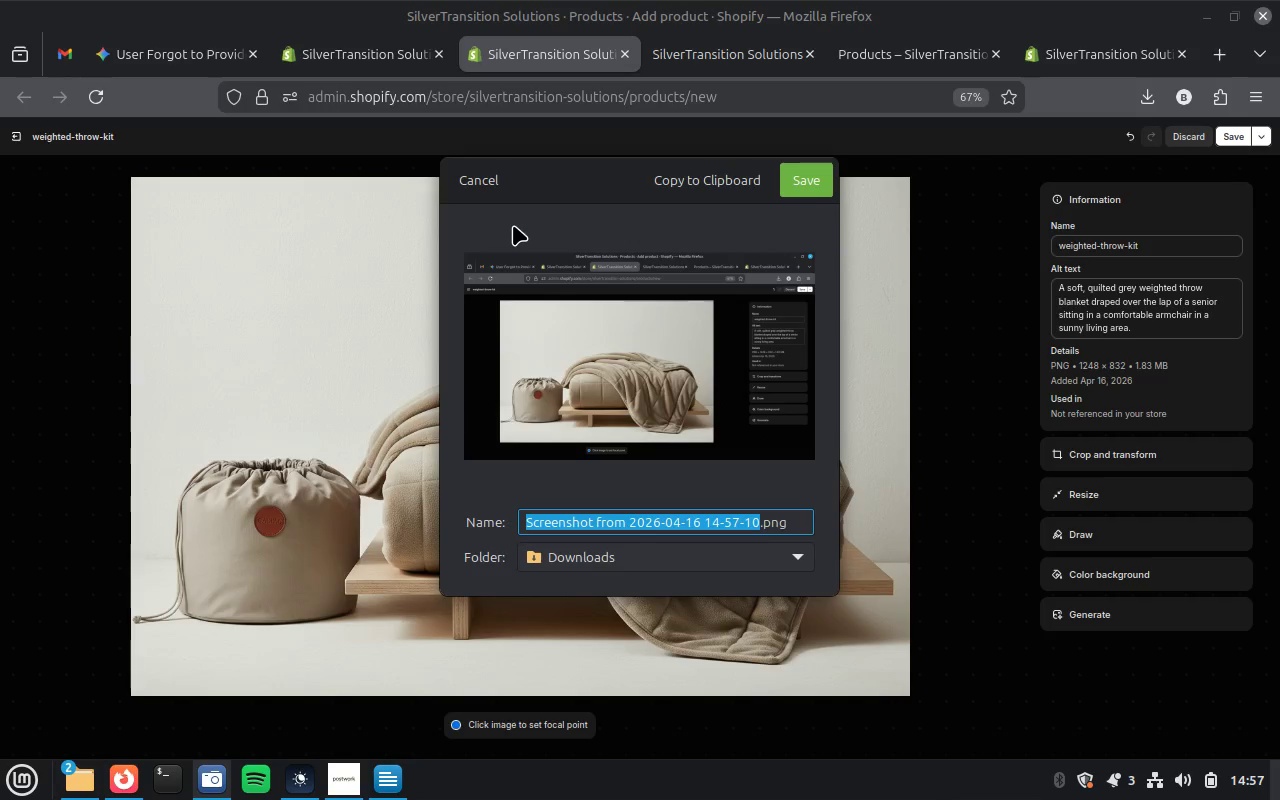 
wait(5.2)
 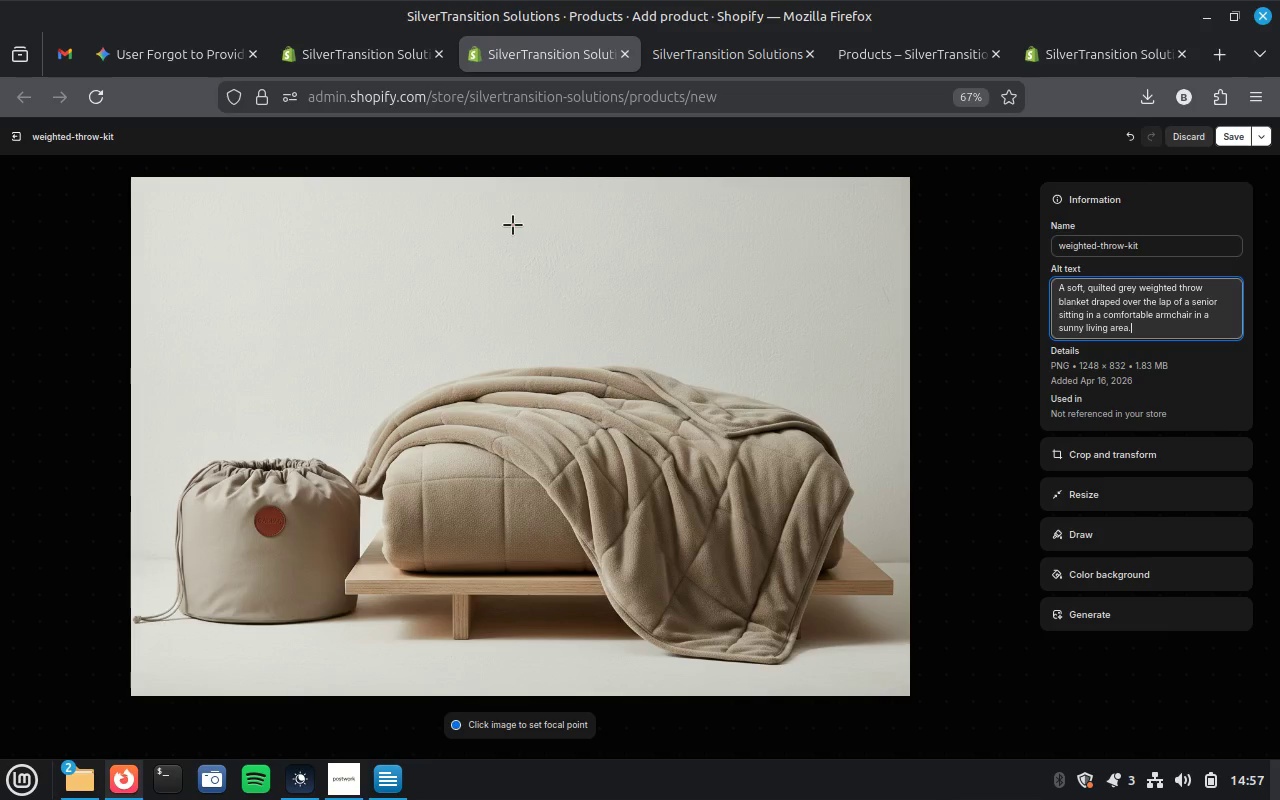 
type(alt tet)
 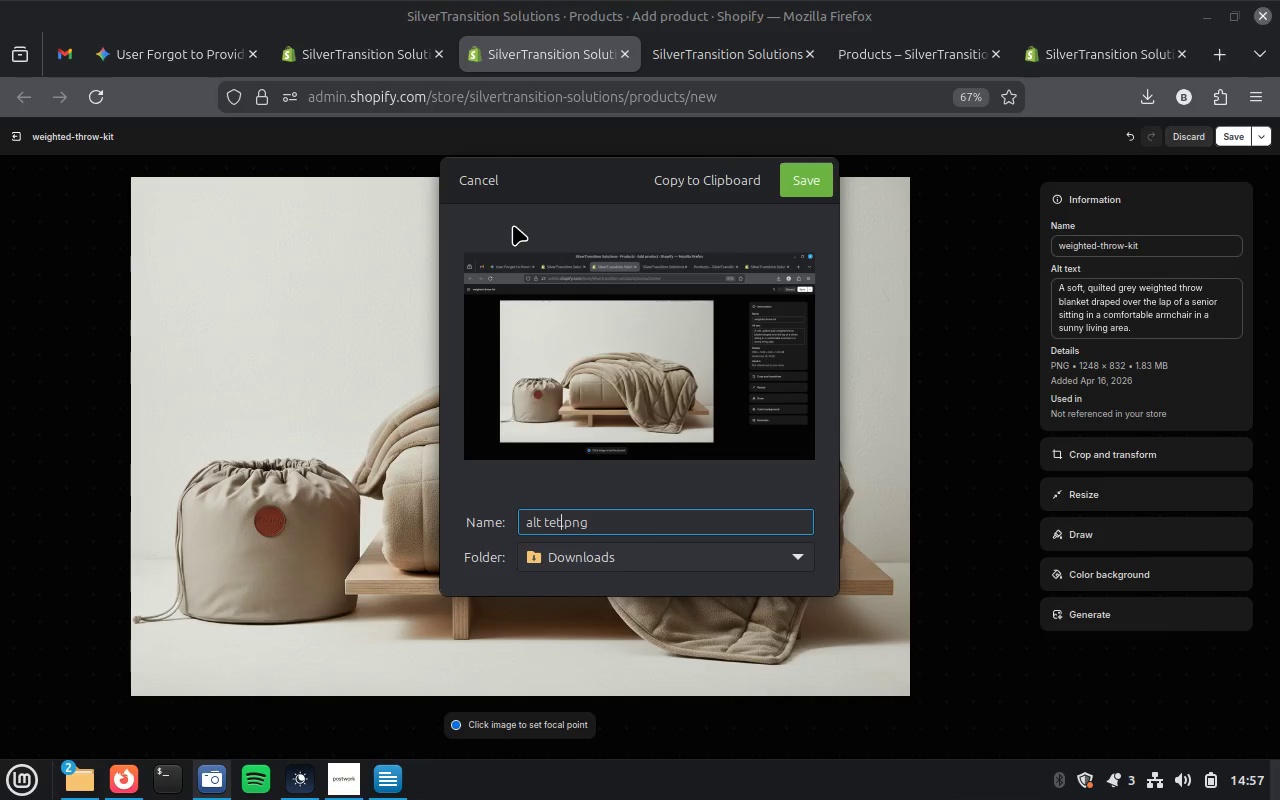 
key(ArrowLeft)
 